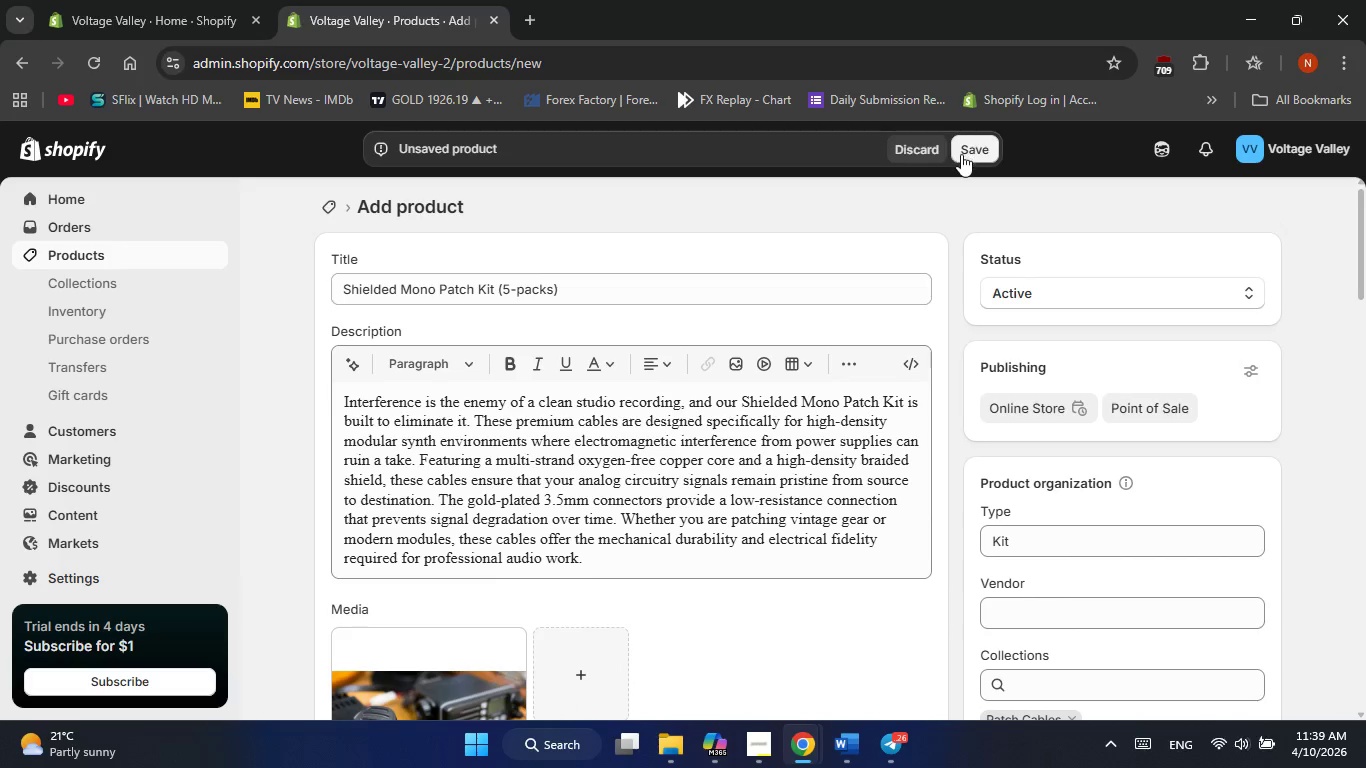 
left_click([961, 154])
 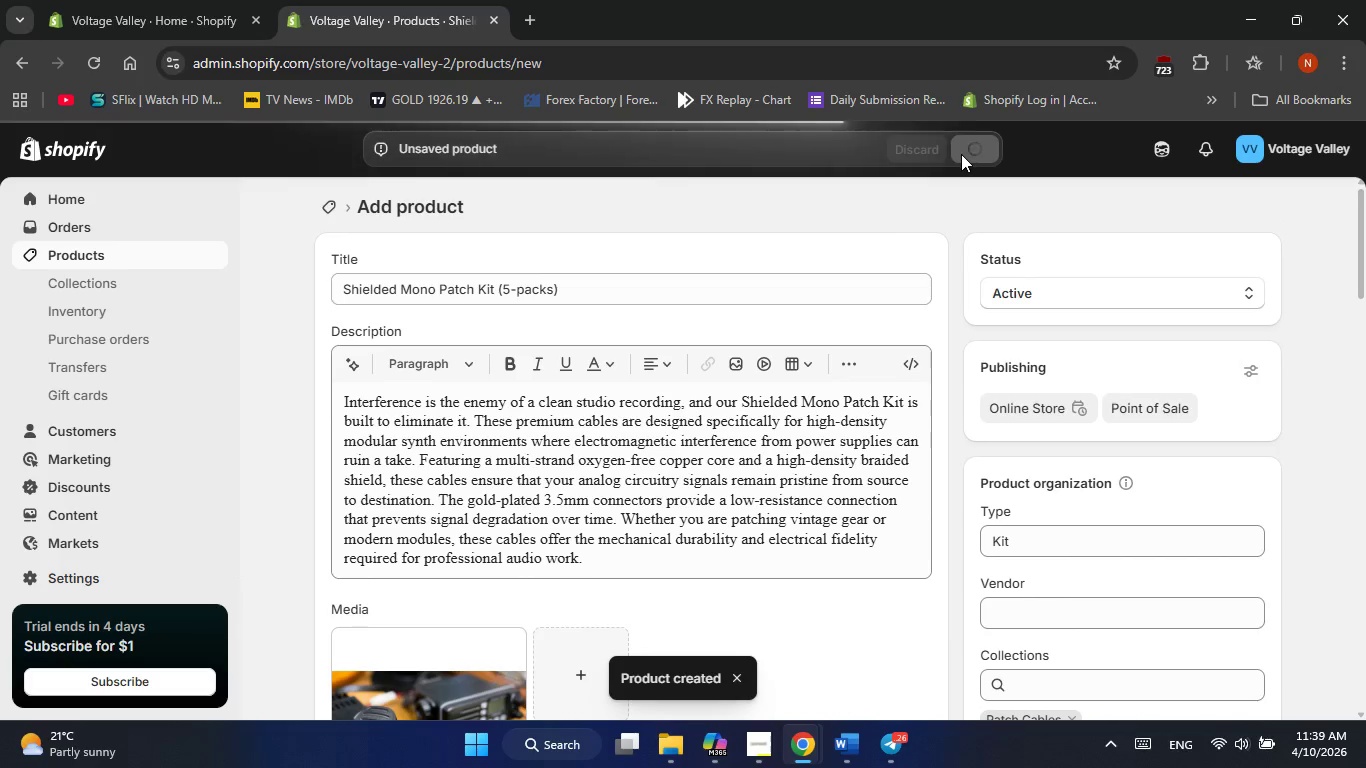 
wait(11.42)
 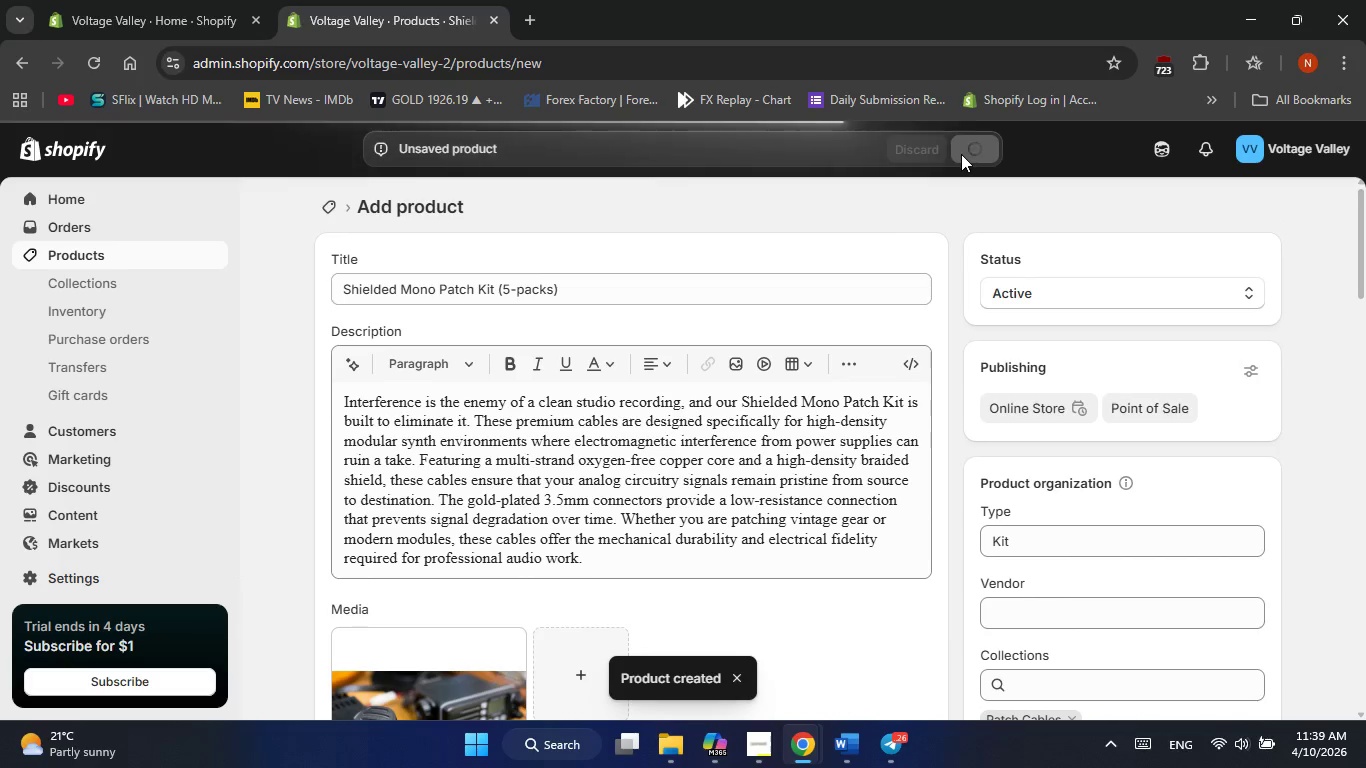 
scroll: coordinate [511, 349], scroll_direction: down, amount: 2.0
 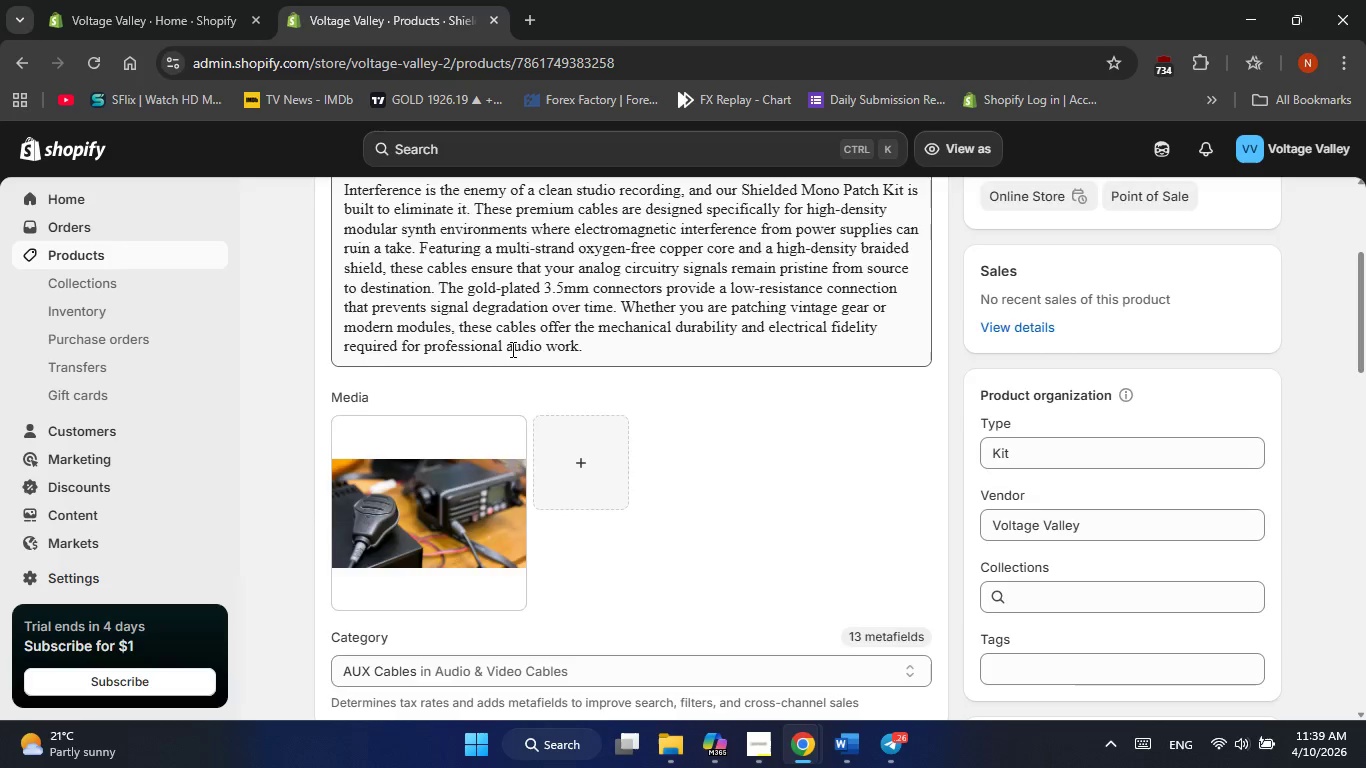 
scroll: coordinate [511, 349], scroll_direction: up, amount: 4.0
 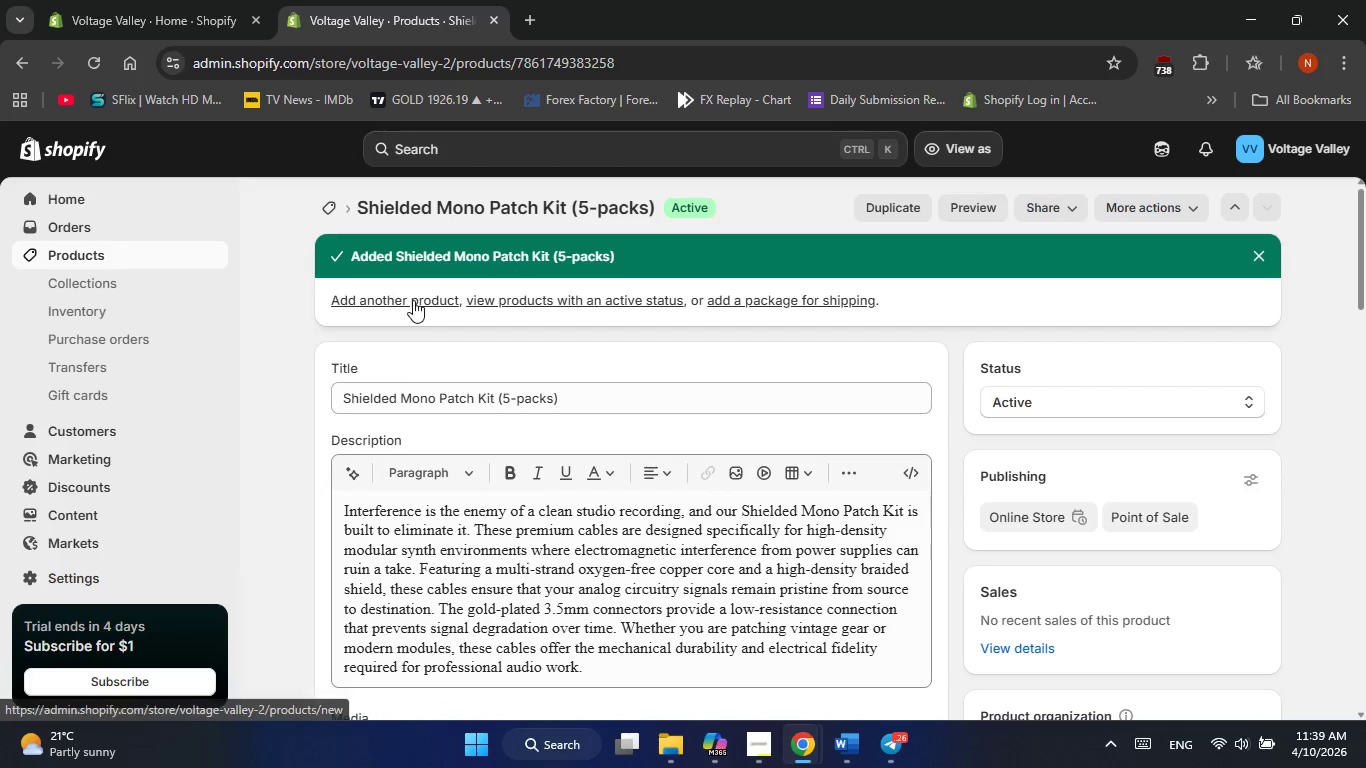 
scroll: coordinate [809, 447], scroll_direction: down, amount: 3.0
 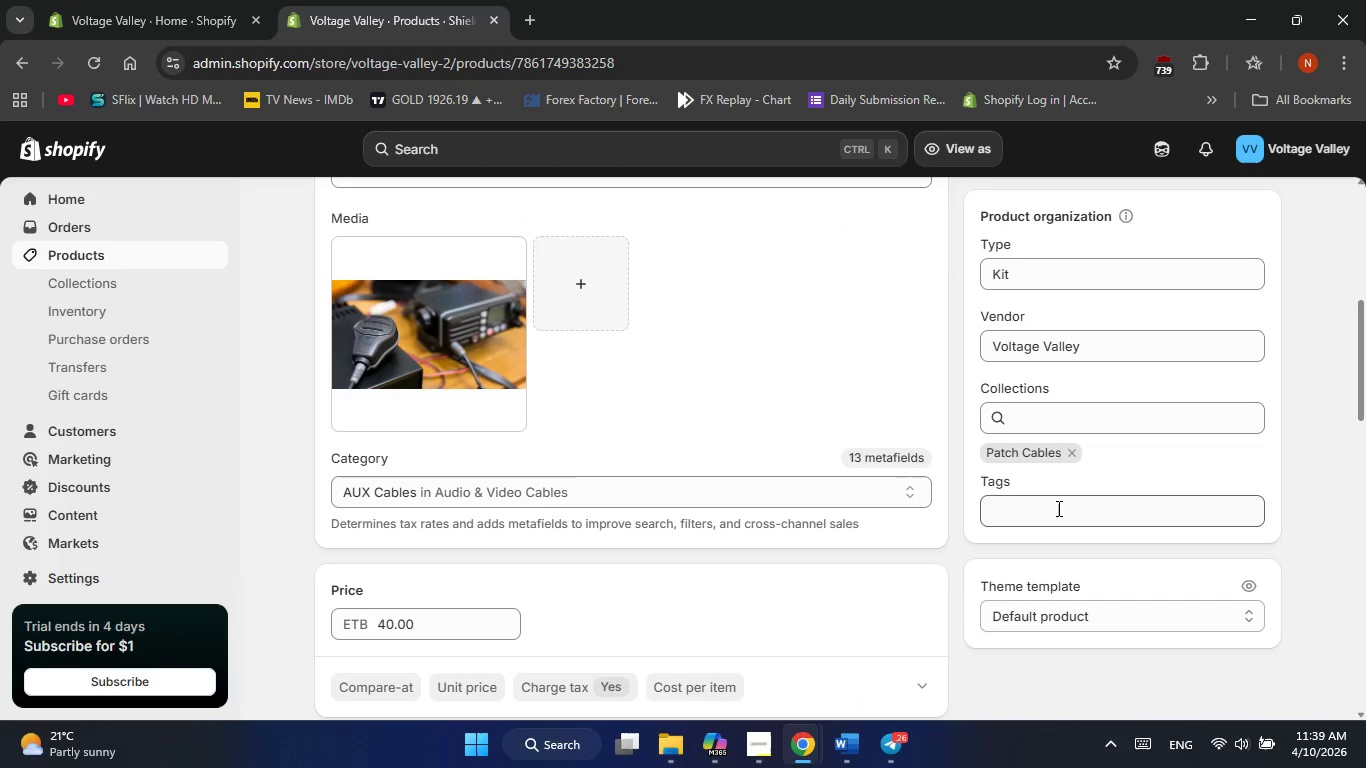 
left_click([1057, 508])
 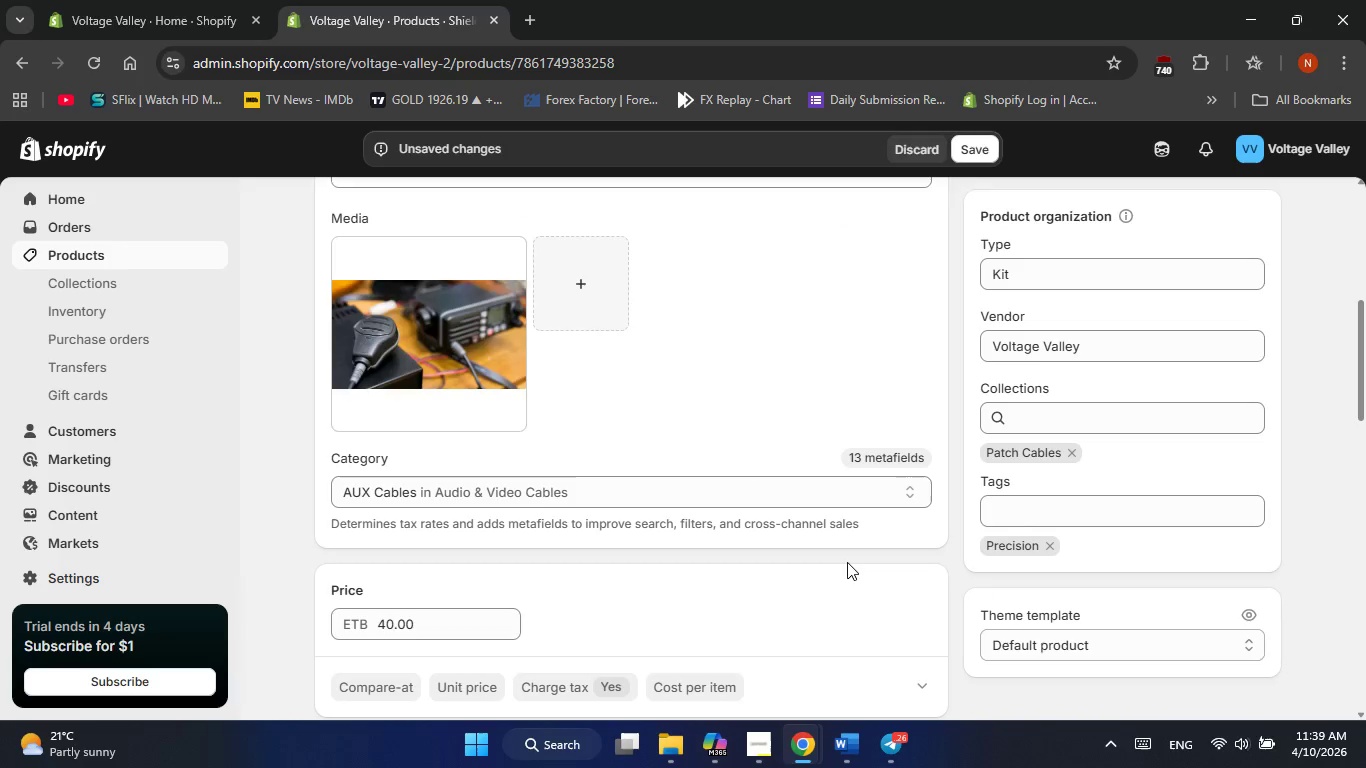 
scroll: coordinate [480, 286], scroll_direction: up, amount: 6.0
 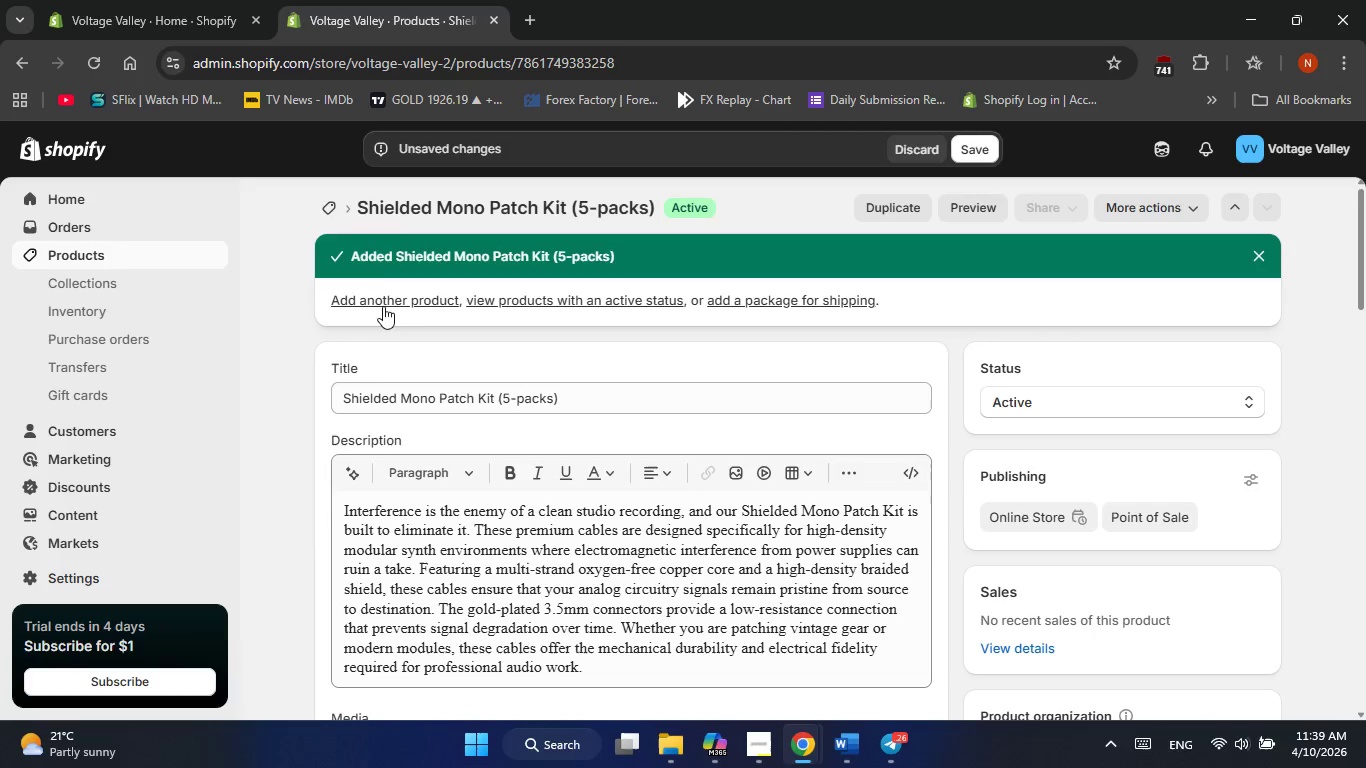 
left_click([383, 305])
 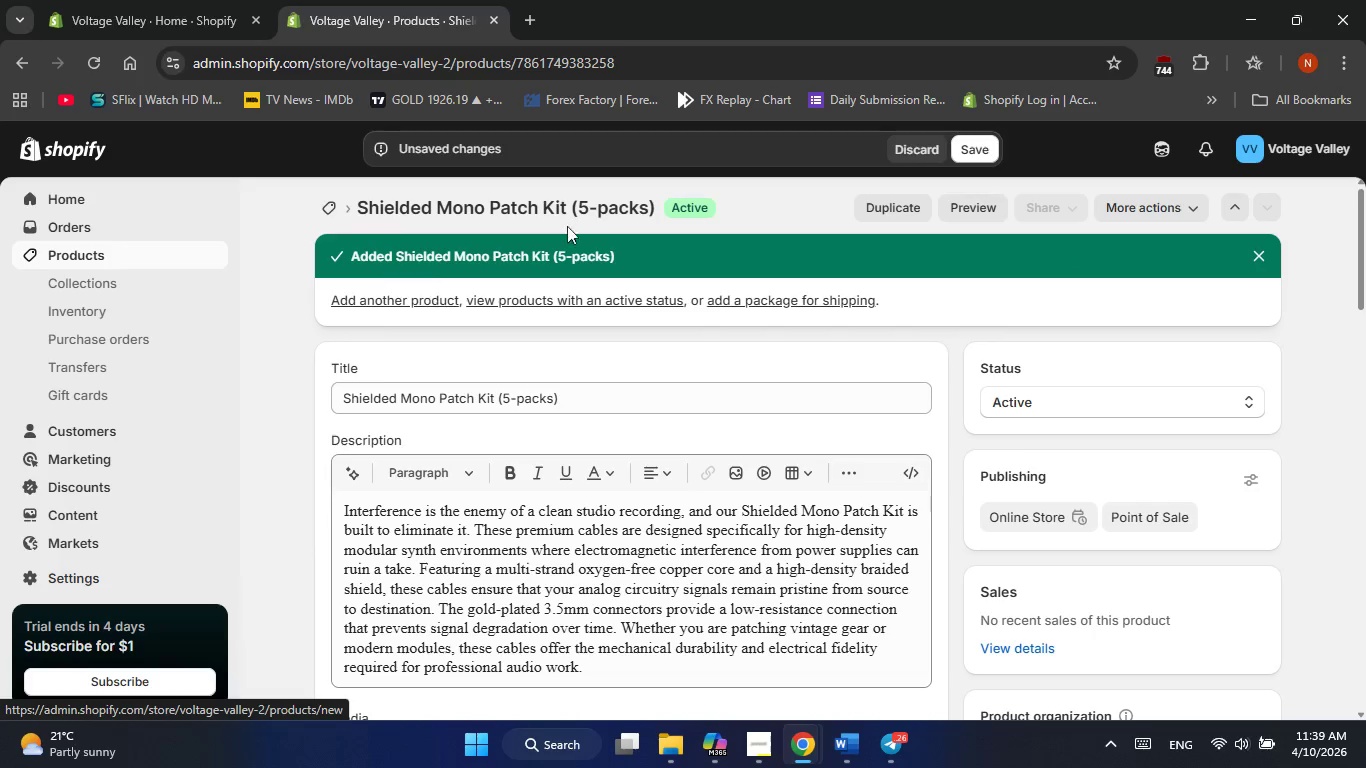 
left_click([954, 142])
 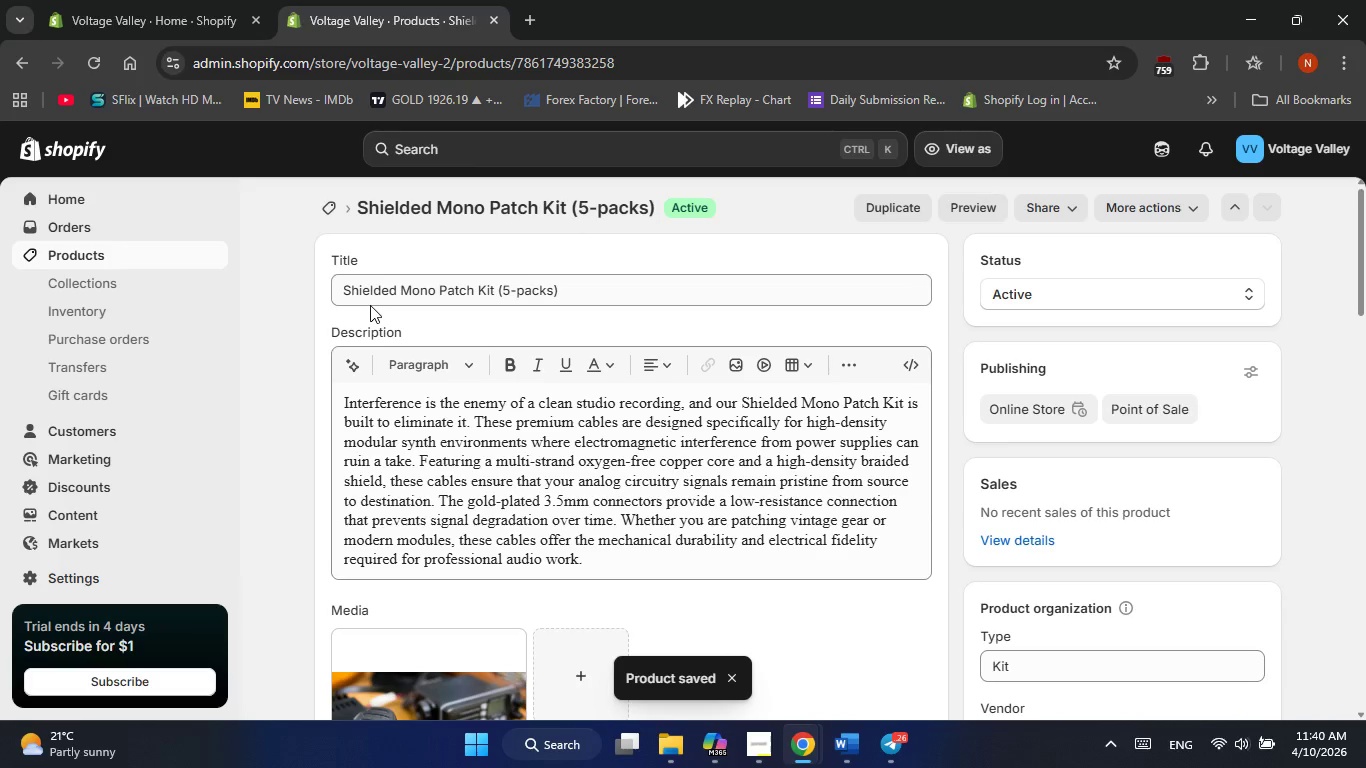 
wait(11.41)
 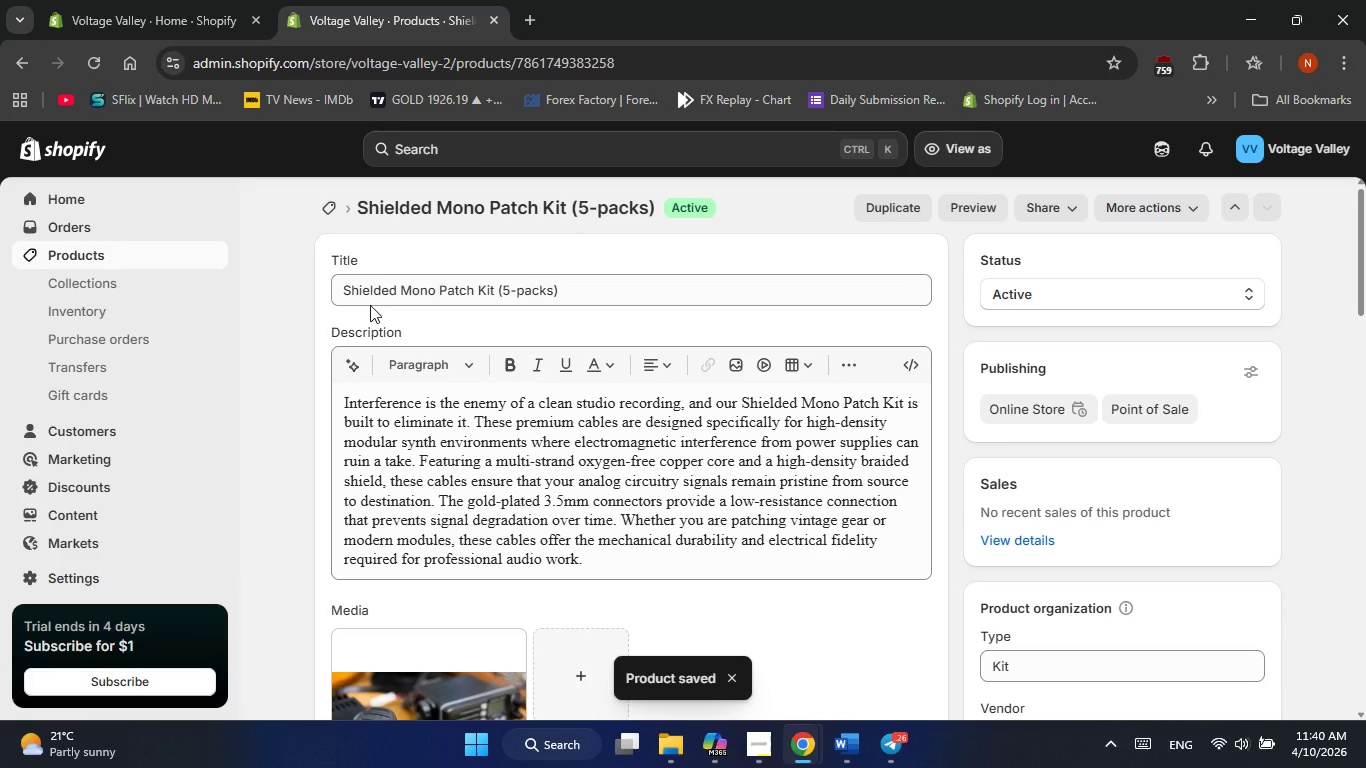 
double_click([584, 288])
 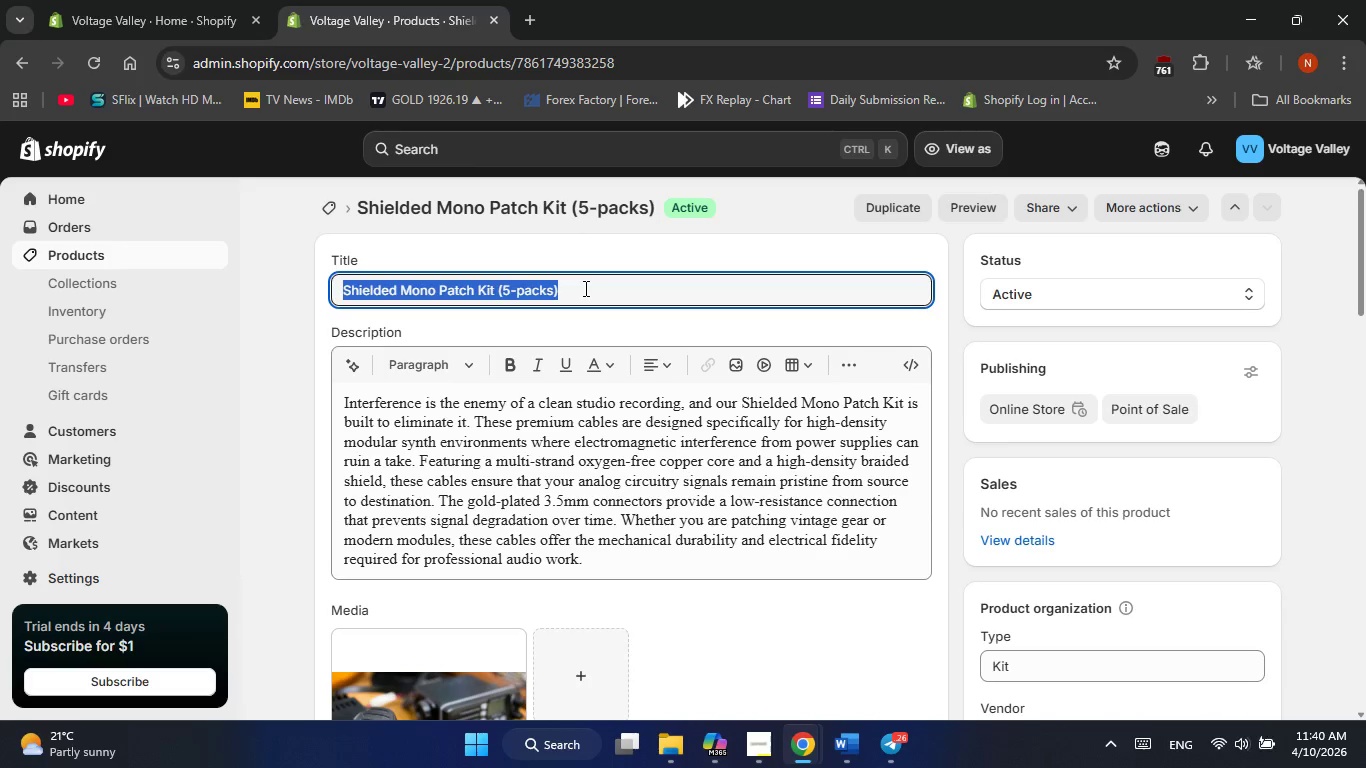 
triple_click([584, 288])
 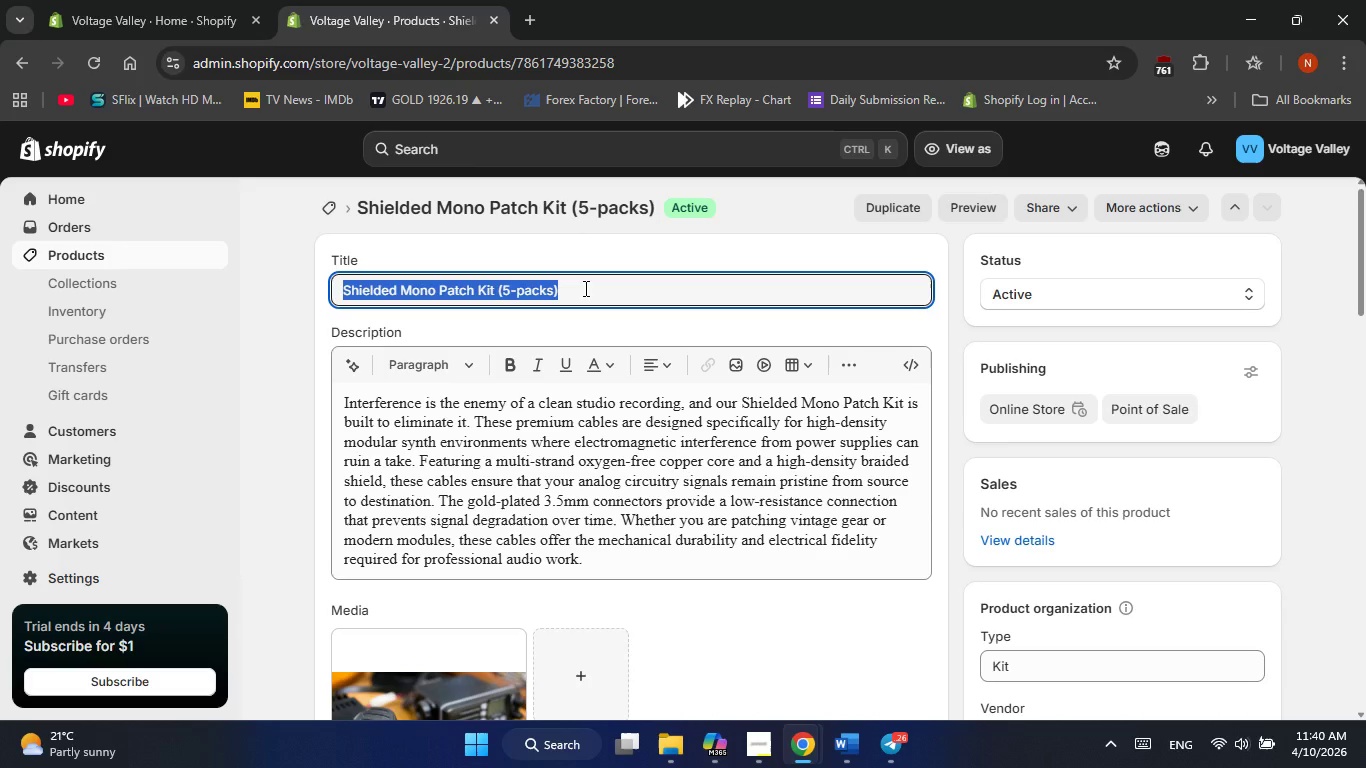 
type(Right Angle )
 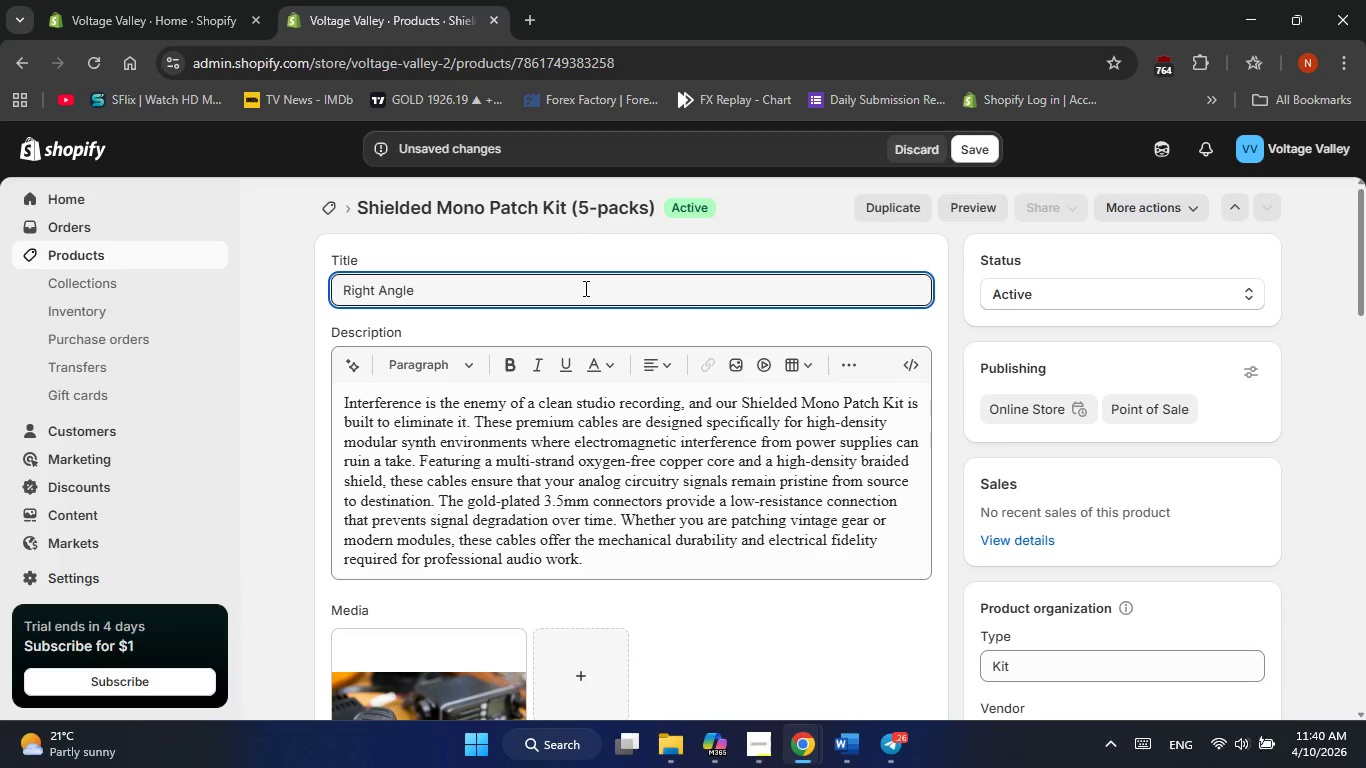 
wait(5.69)
 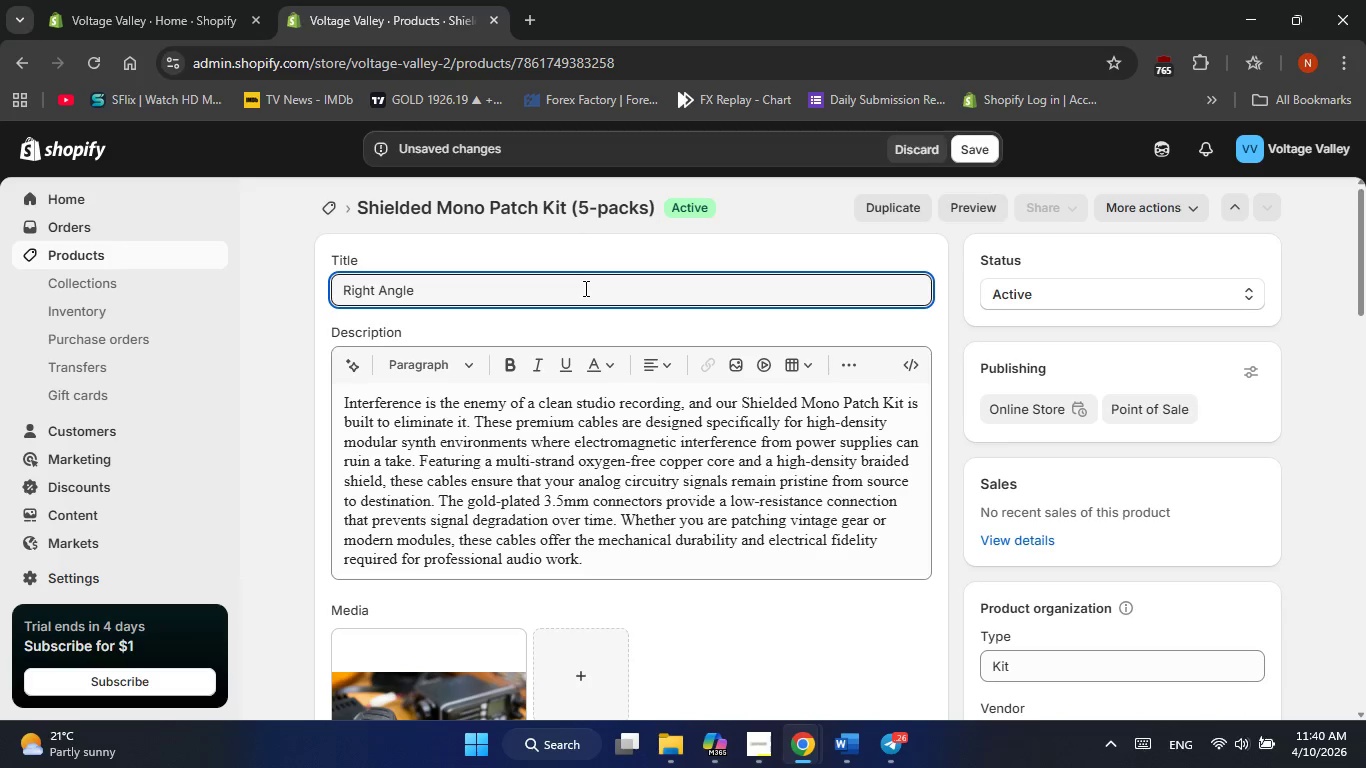 
type(Solderles )
key(Backspace)
type(s Patch Cables)
 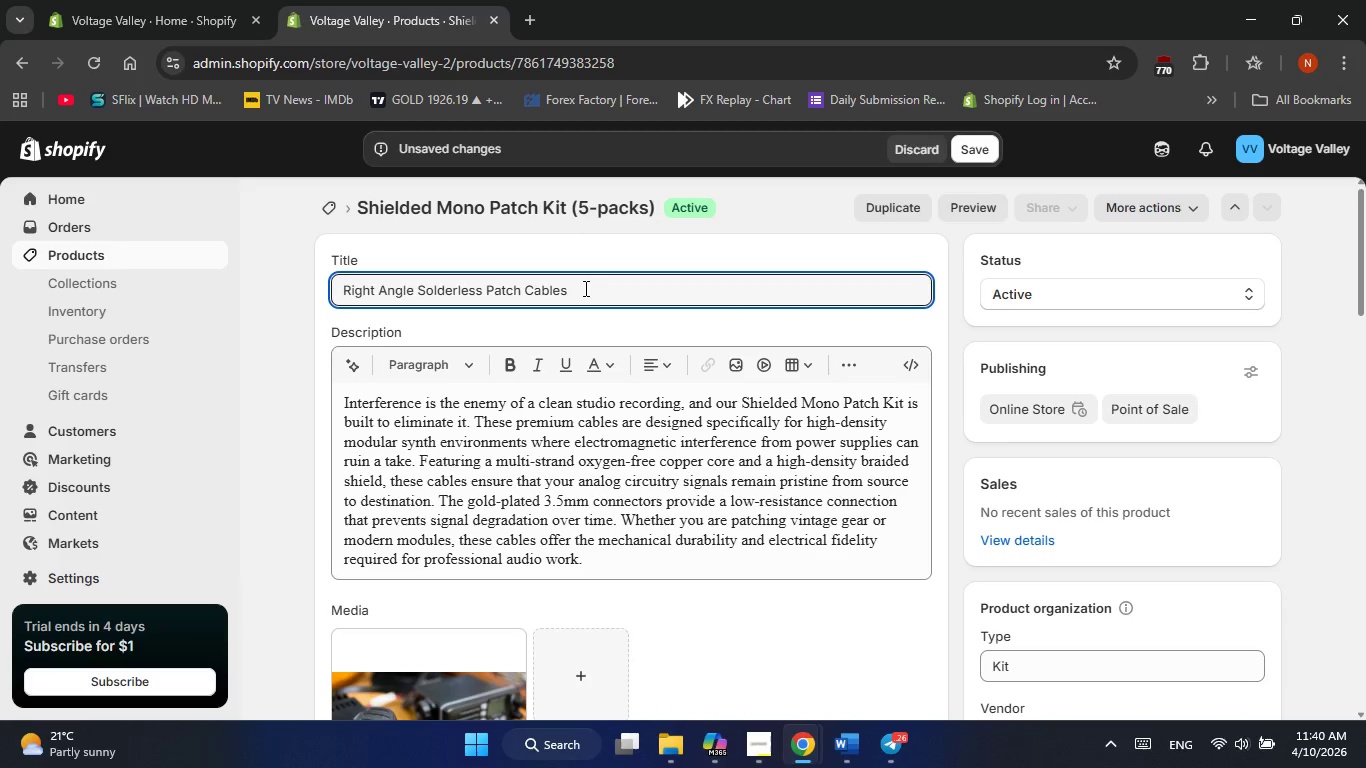 
wait(6.55)
 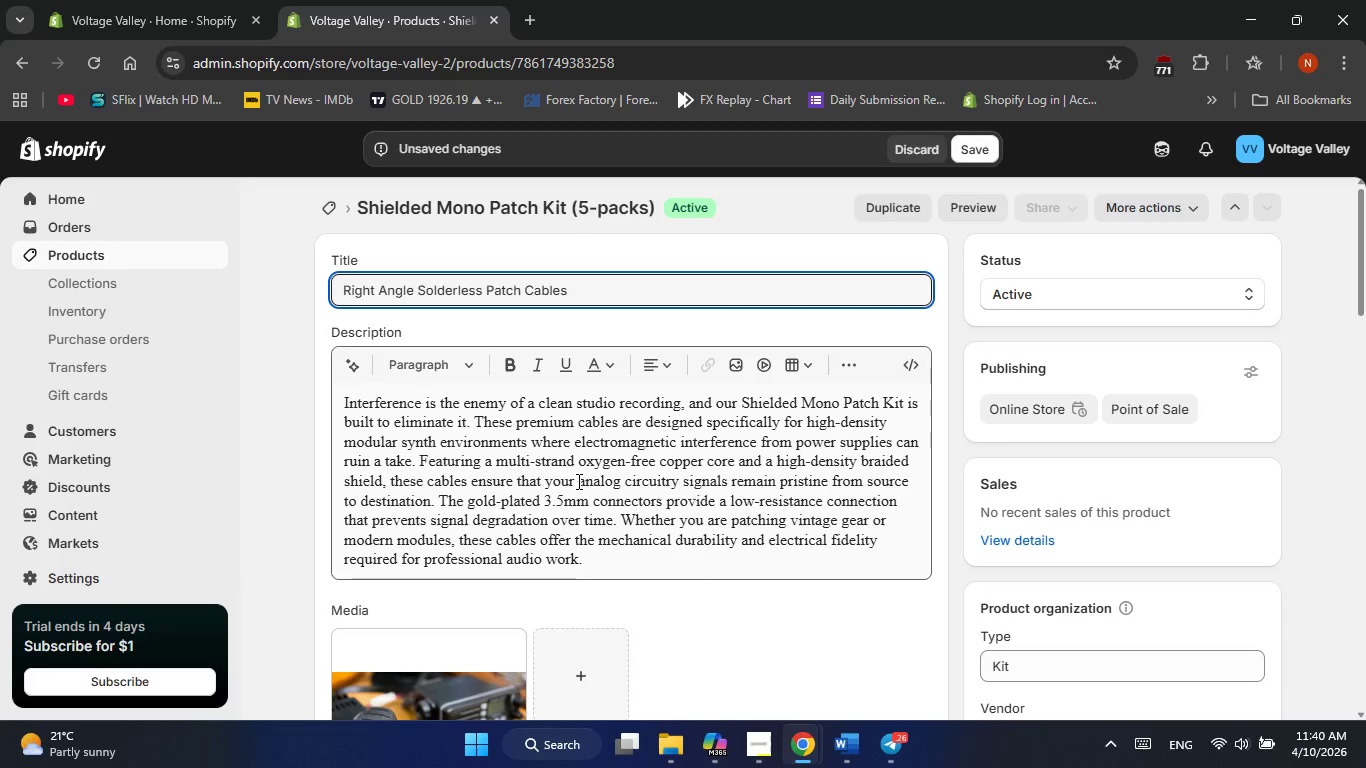 
mouse_move([893, 483])
 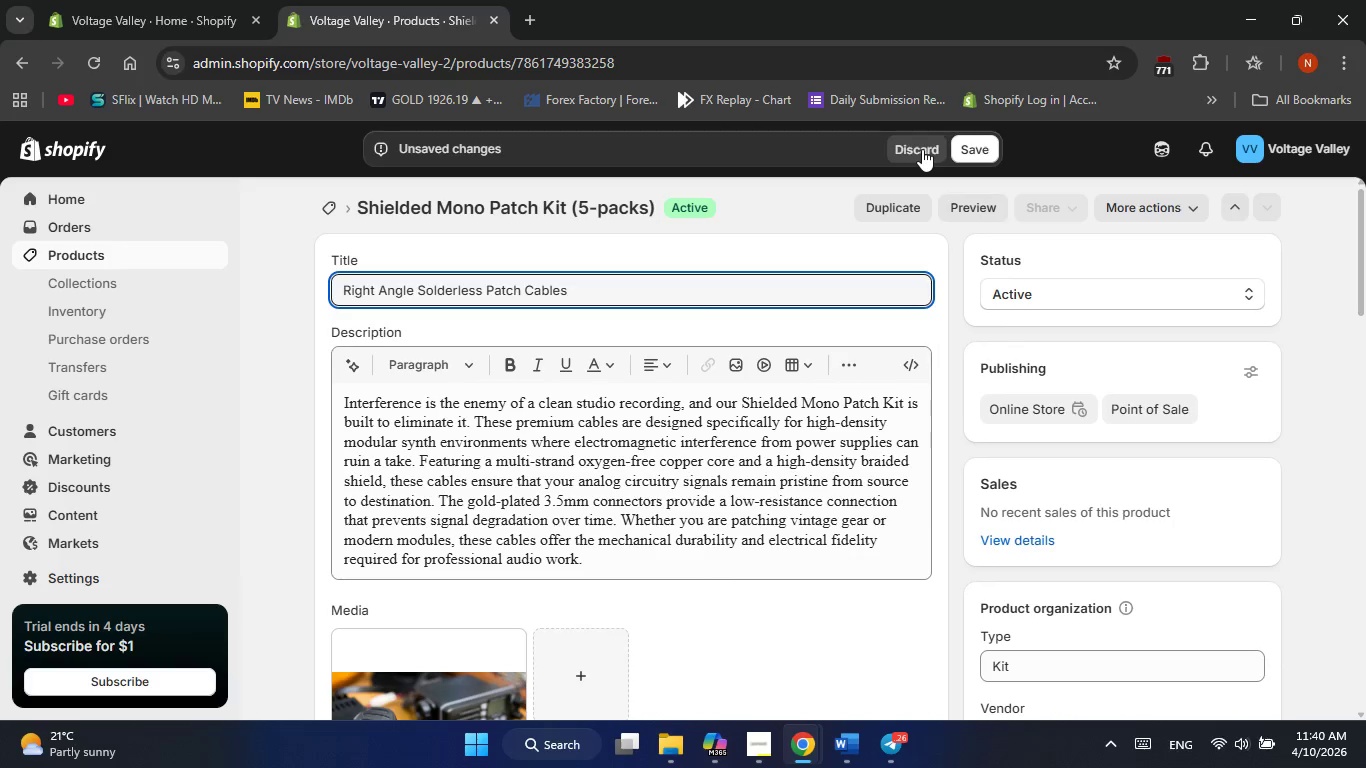 
left_click([922, 149])
 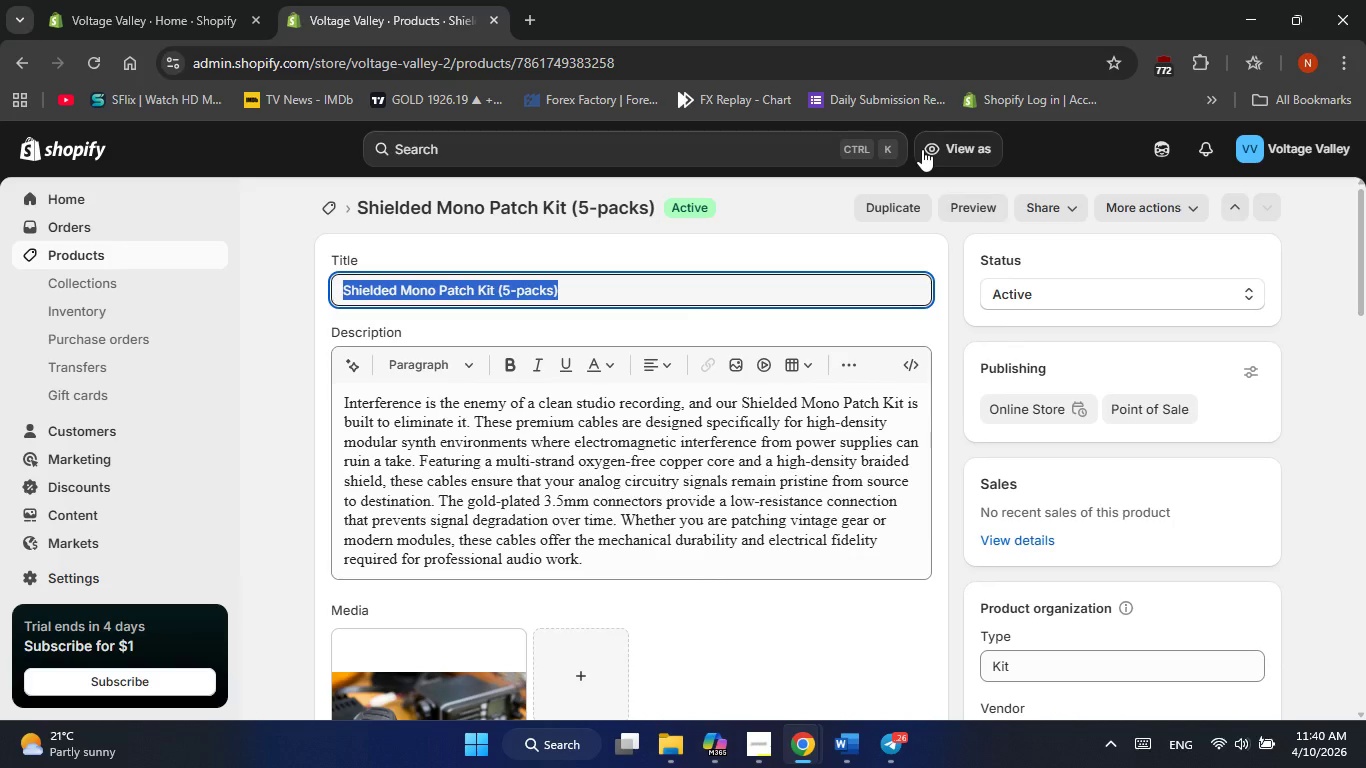 
wait(6.78)
 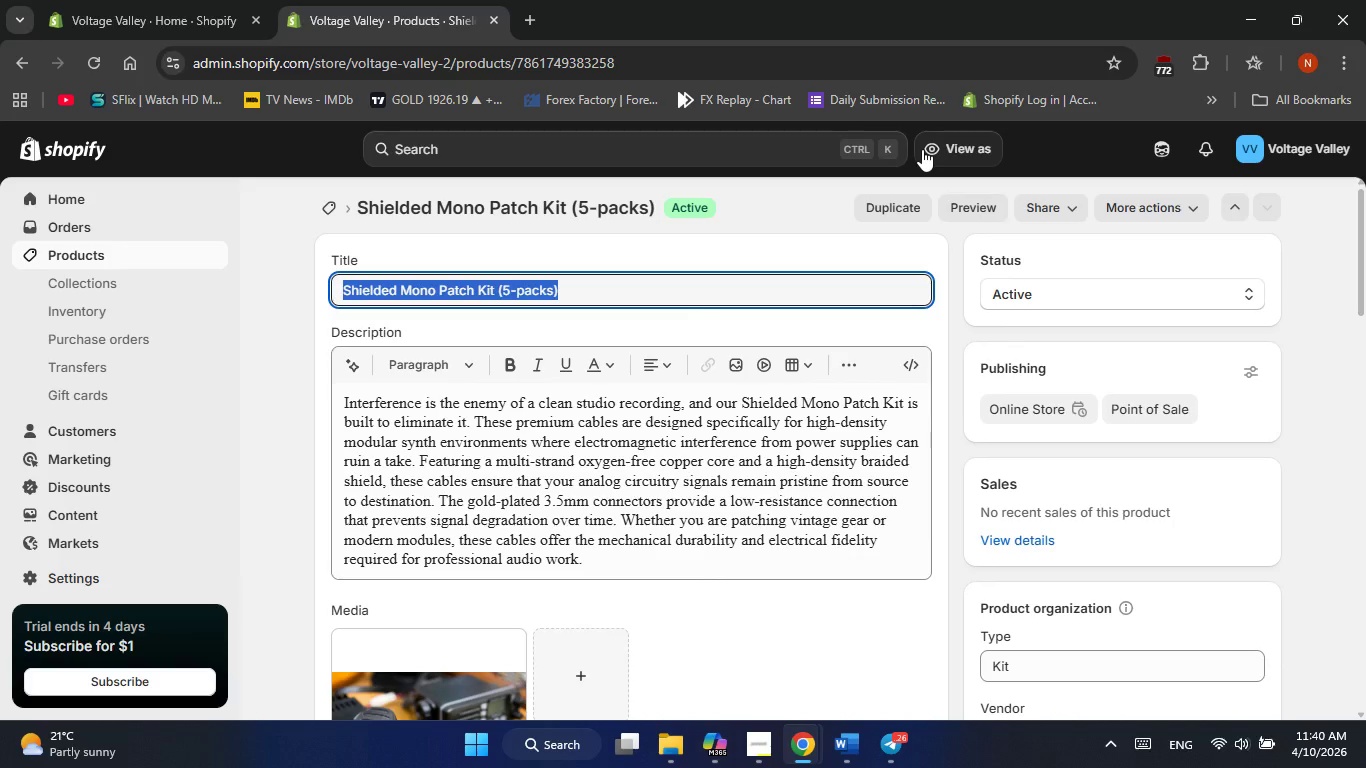 
left_click([487, 225])
 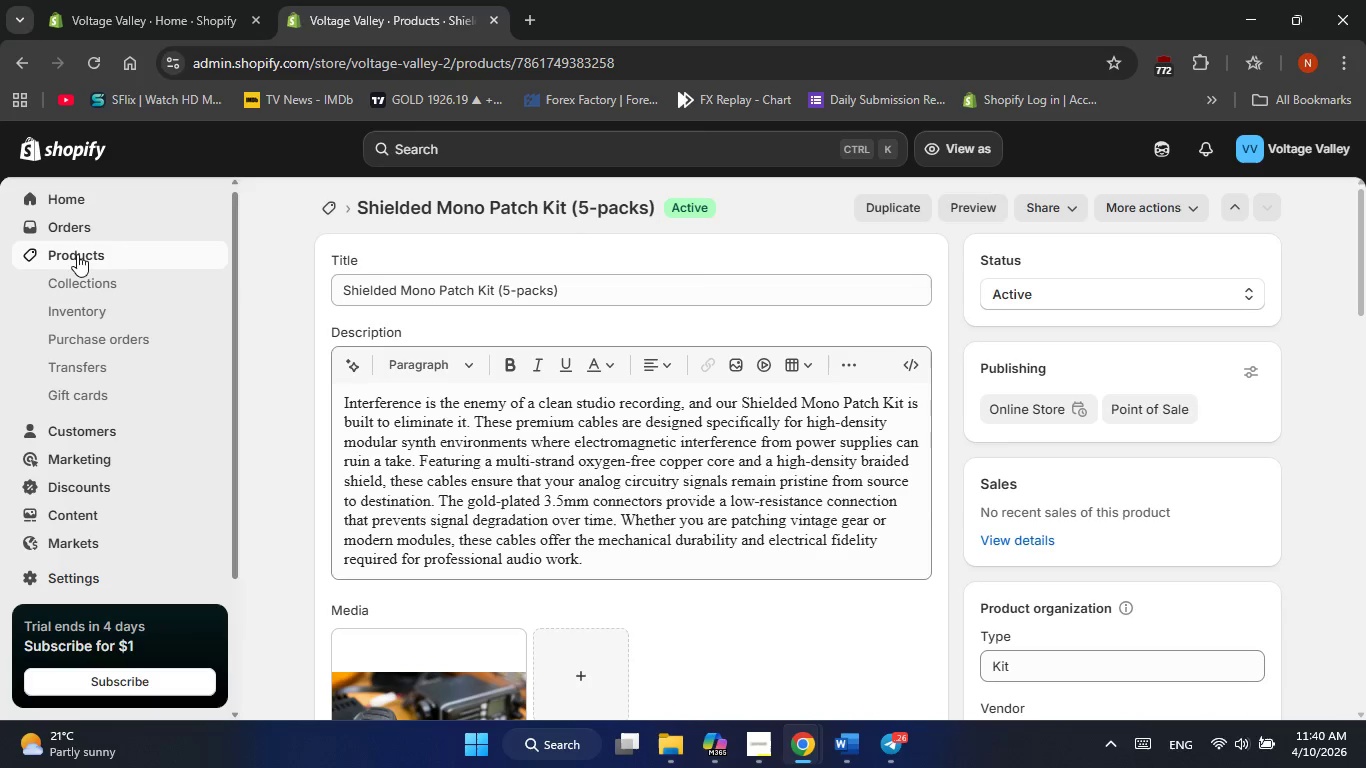 
left_click([77, 254])
 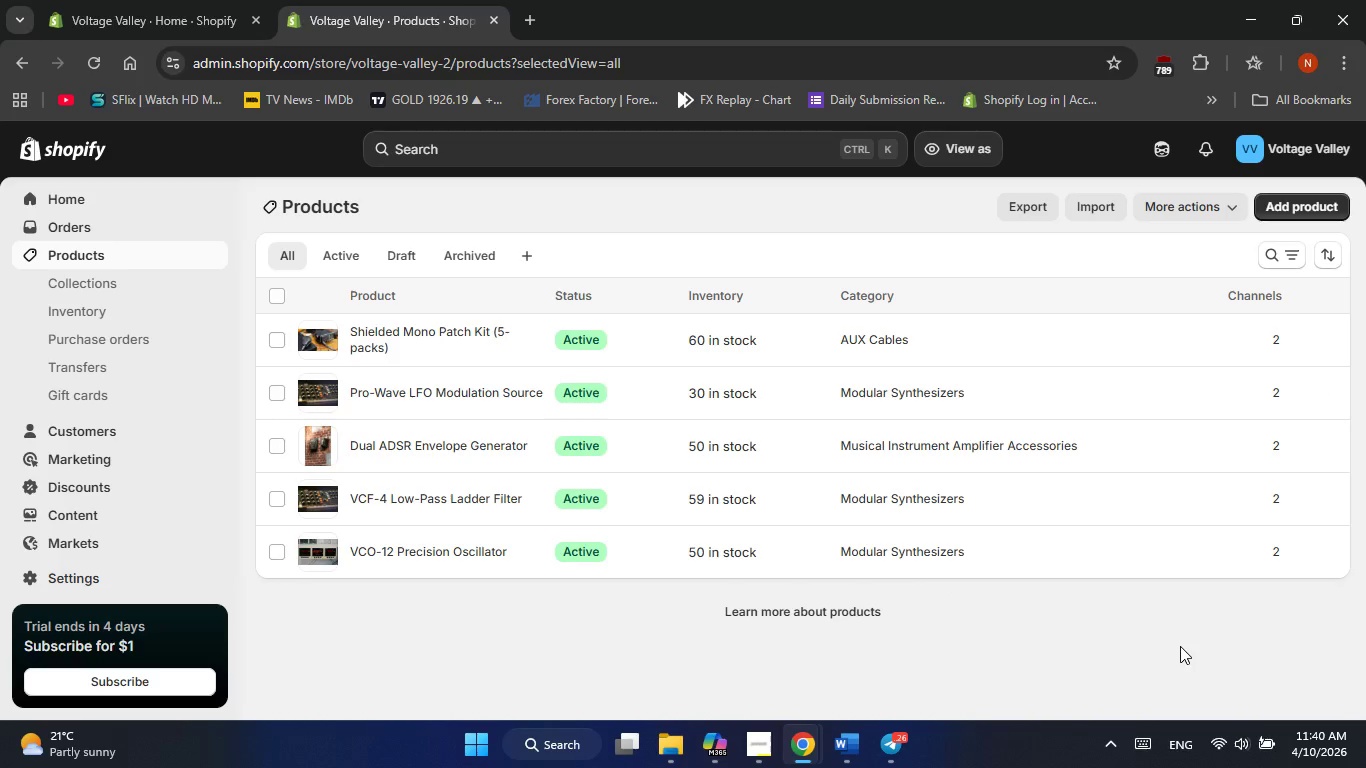 
wait(6.59)
 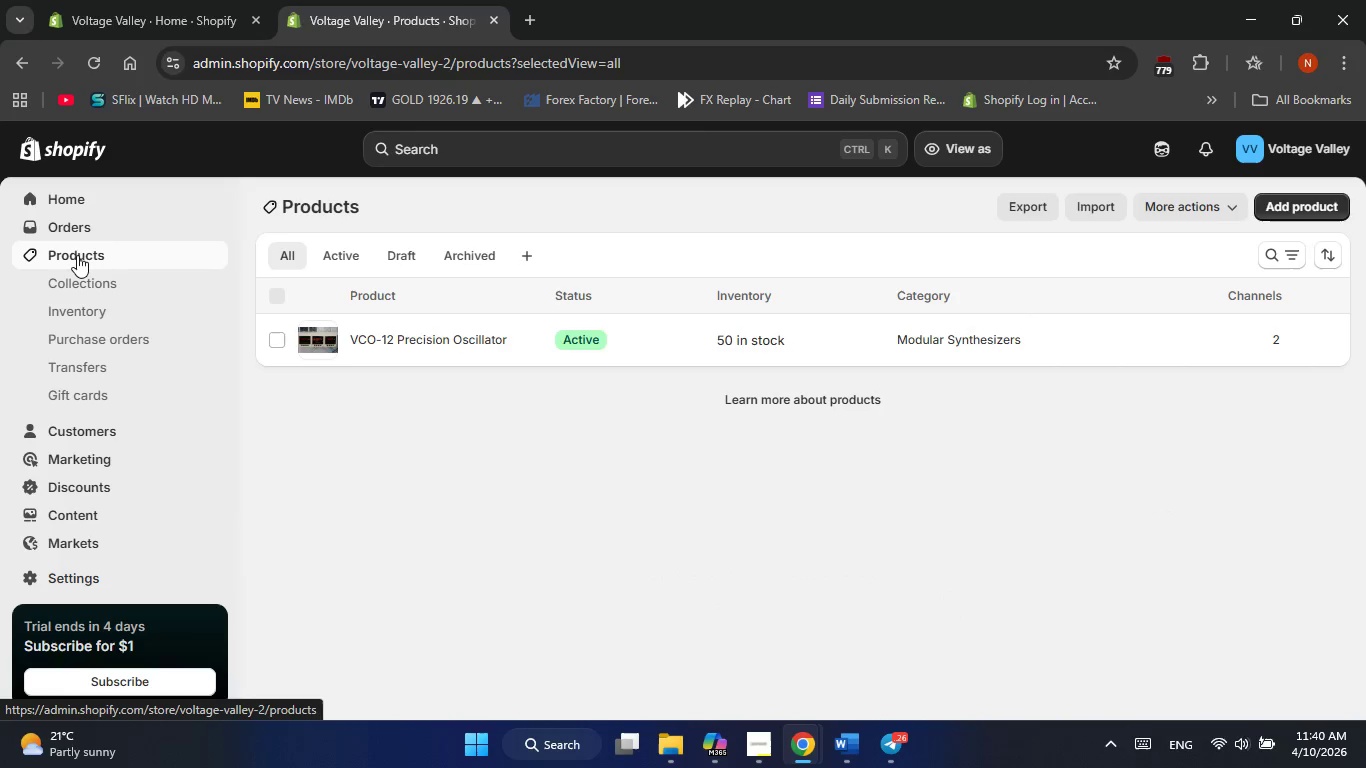 
left_click([1288, 209])
 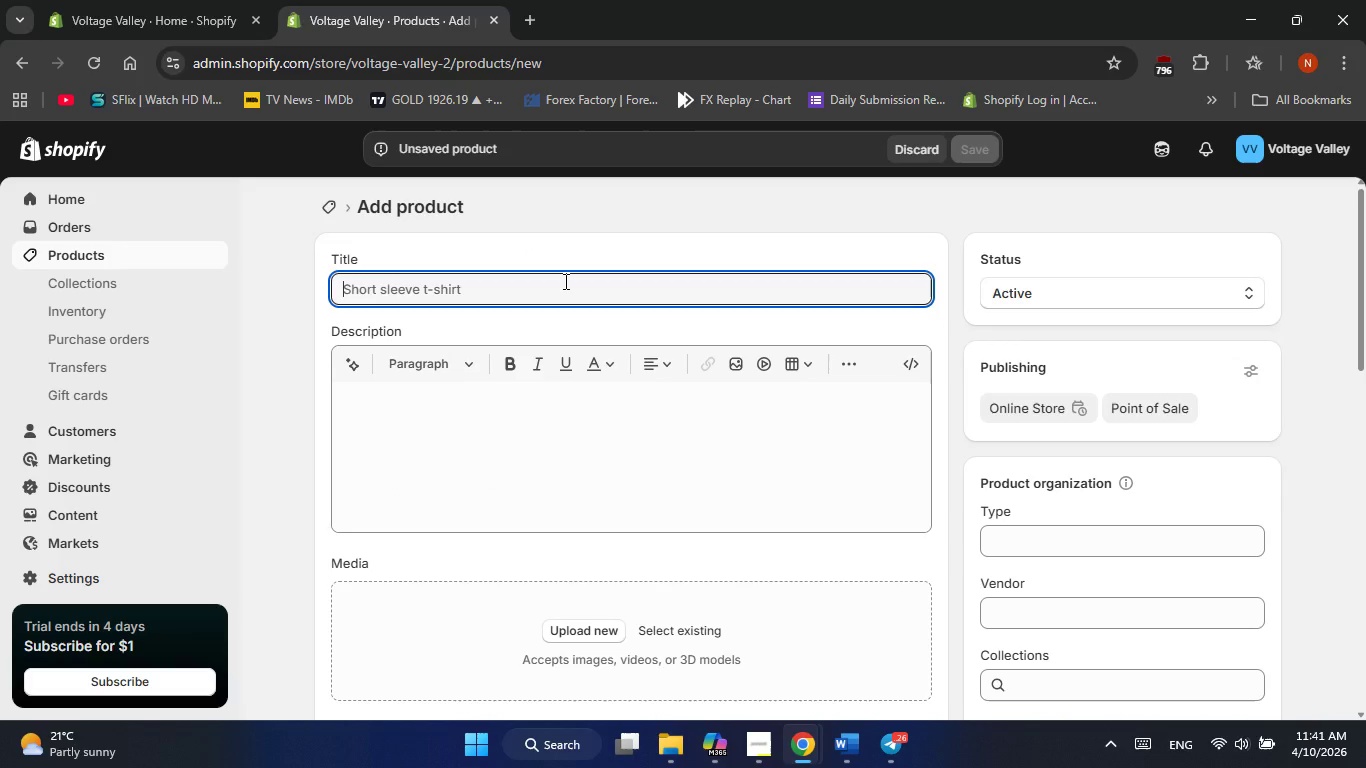 
wait(7.55)
 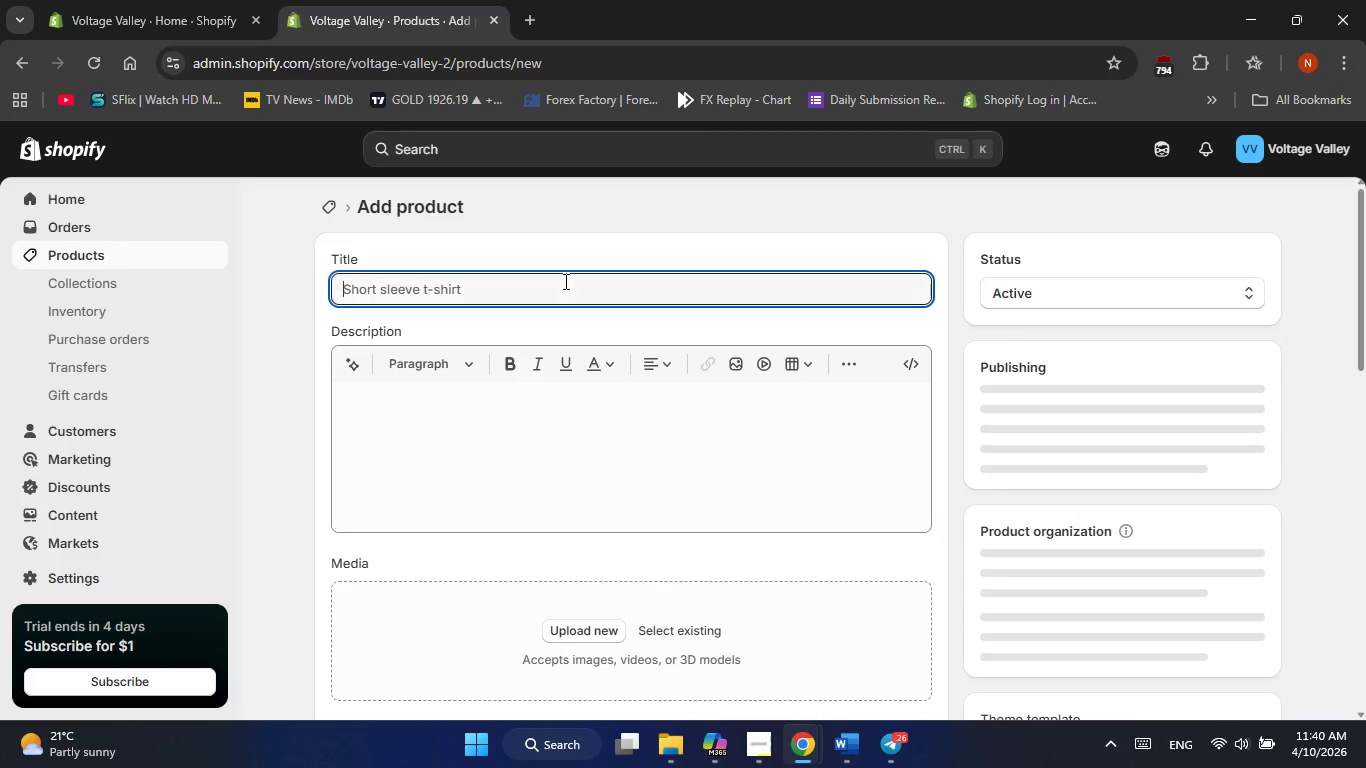 
type(Right-Angle Soldr)
key(Backspace)
type(er )
key(Backspace)
type(less Patch CAbles)
 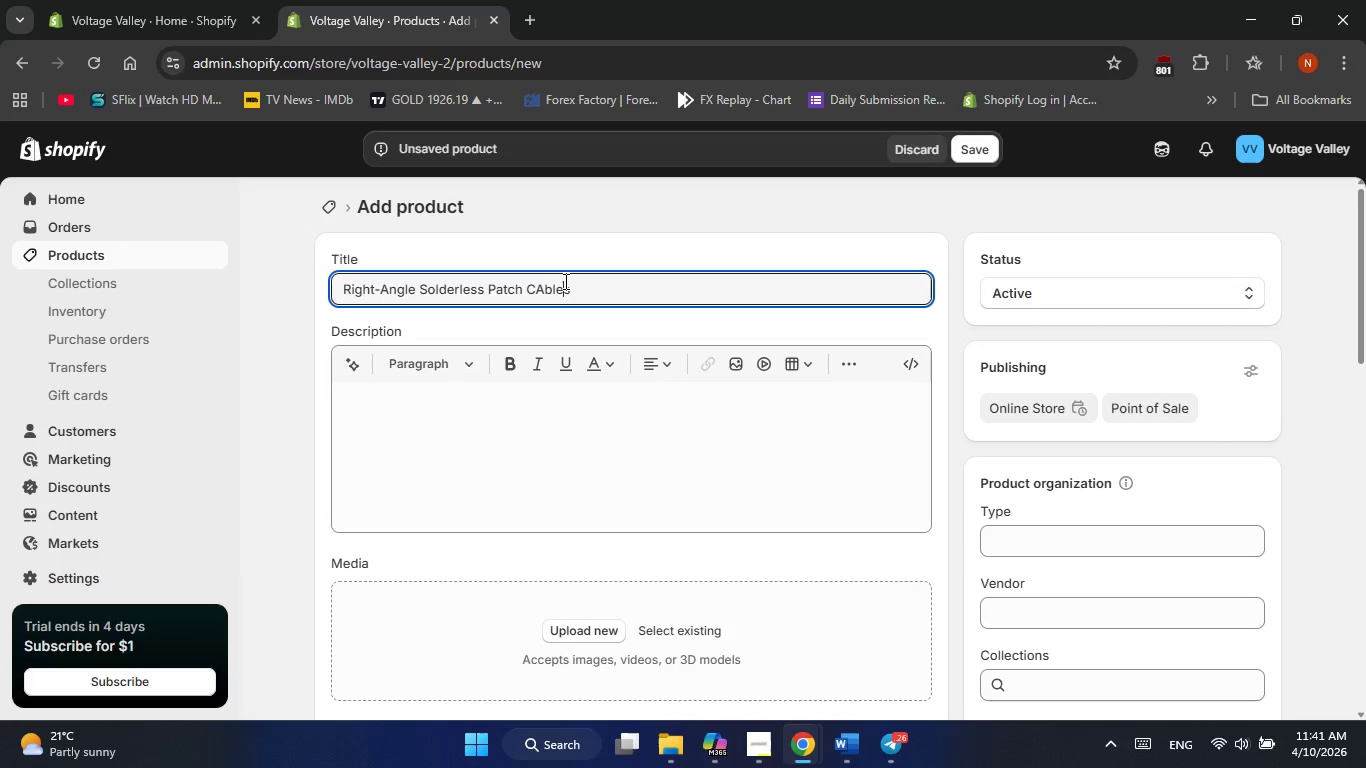 
key(ArrowLeft)
 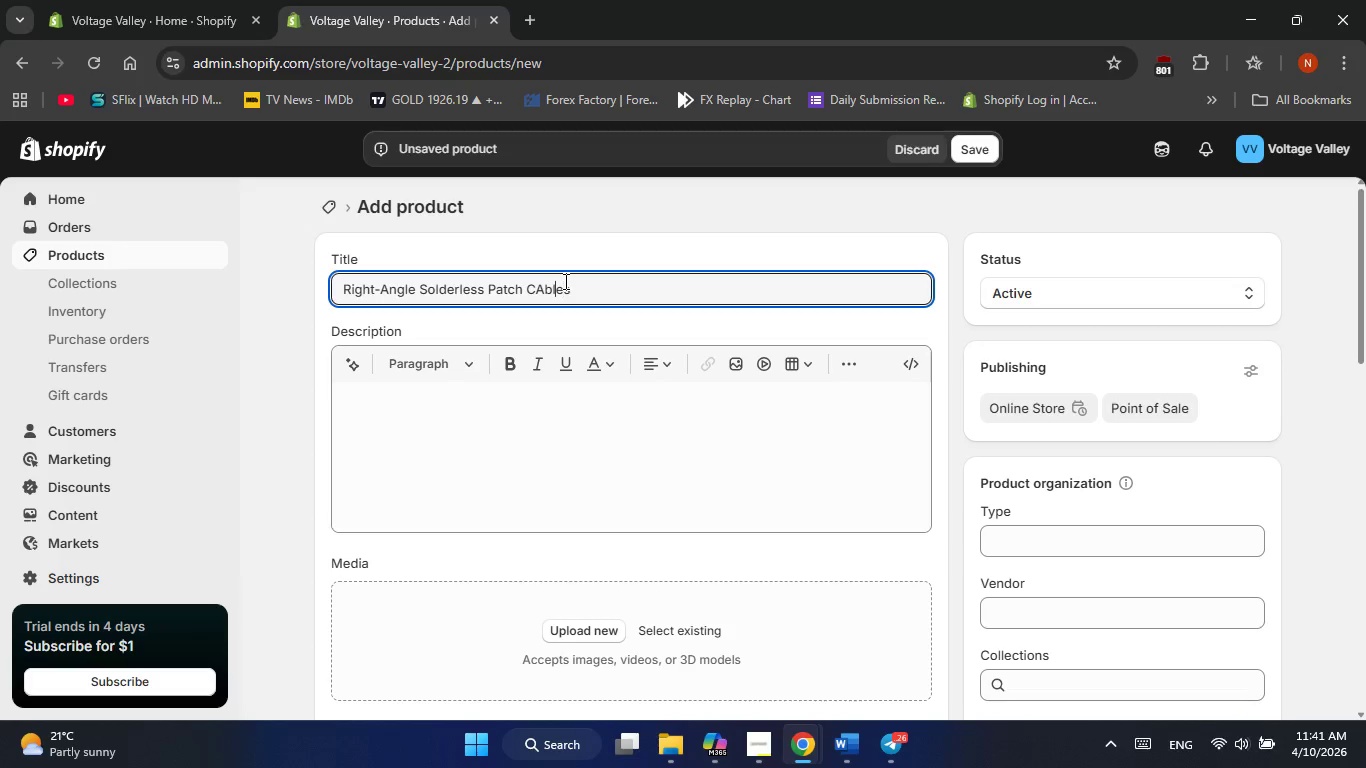 
key(ArrowLeft)
 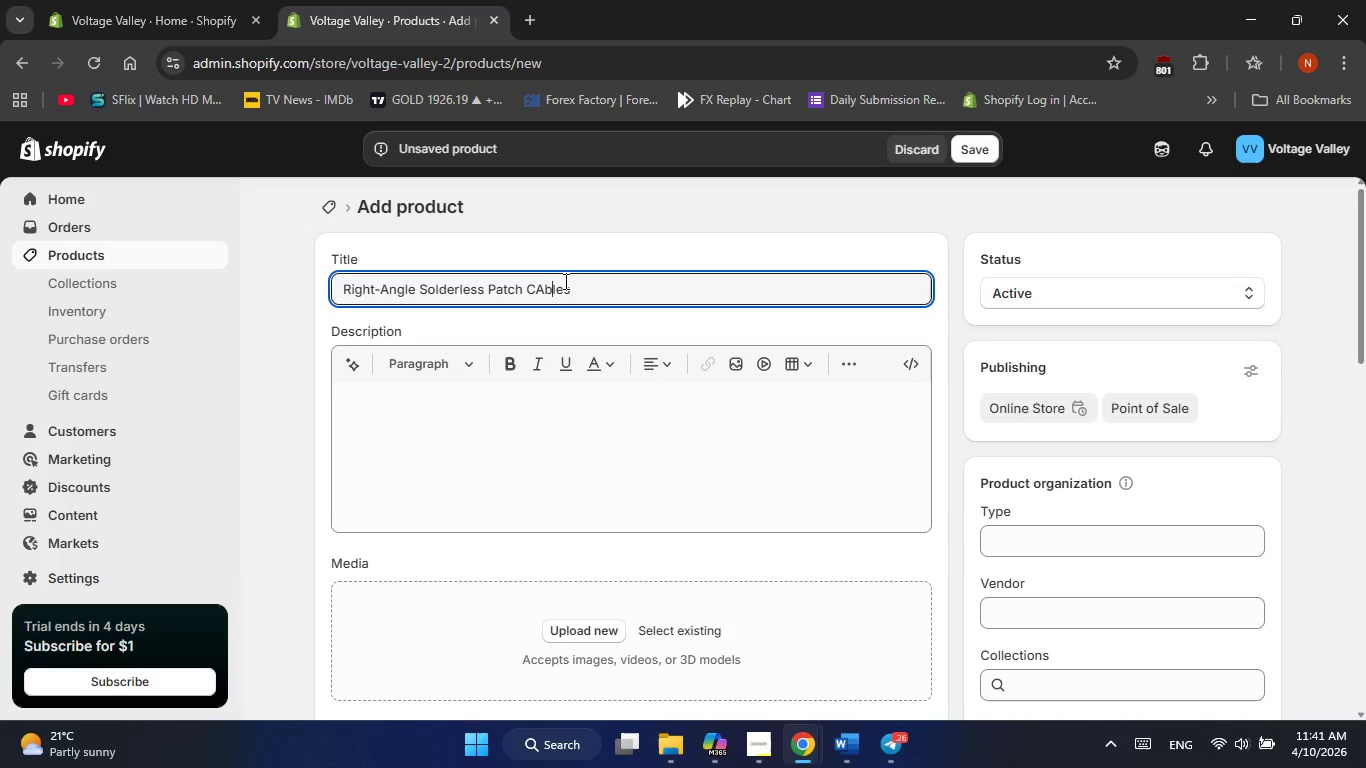 
key(ArrowLeft)
 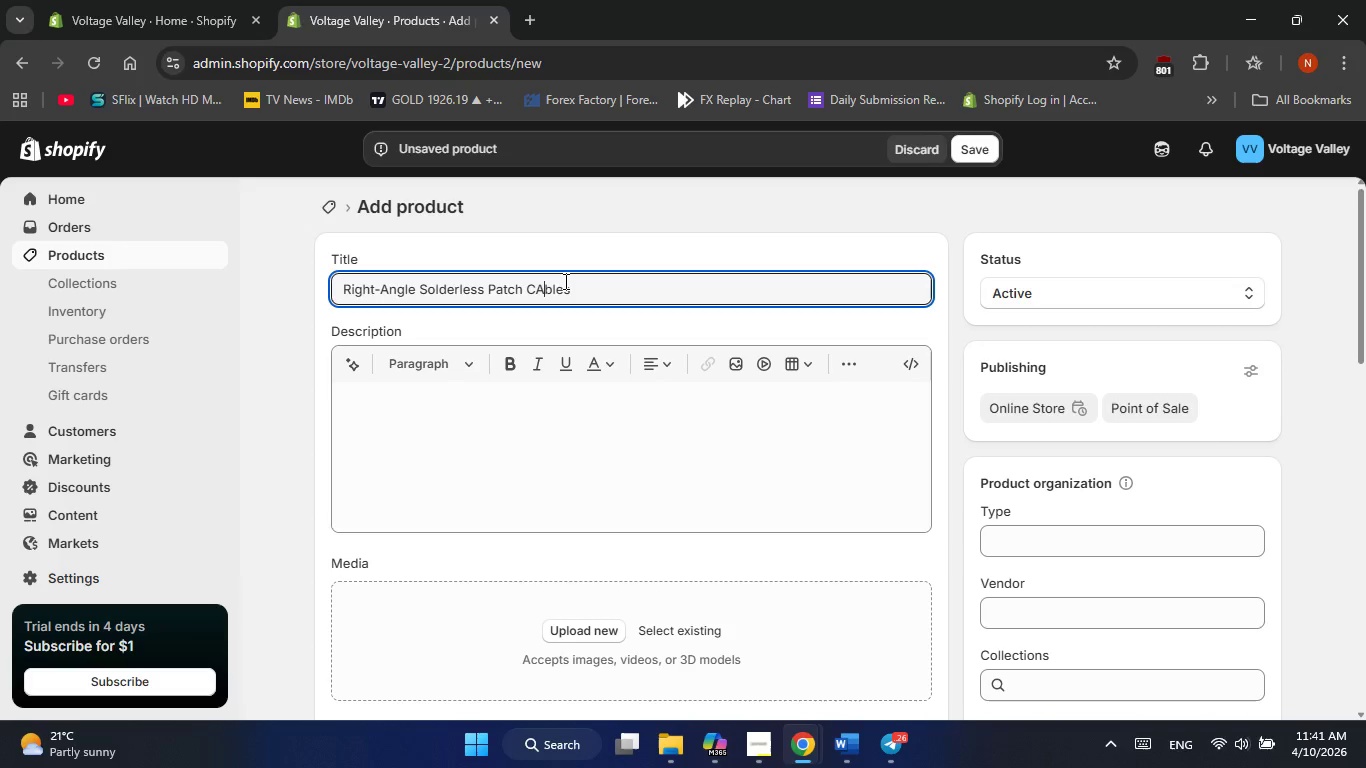 
key(ArrowLeft)
 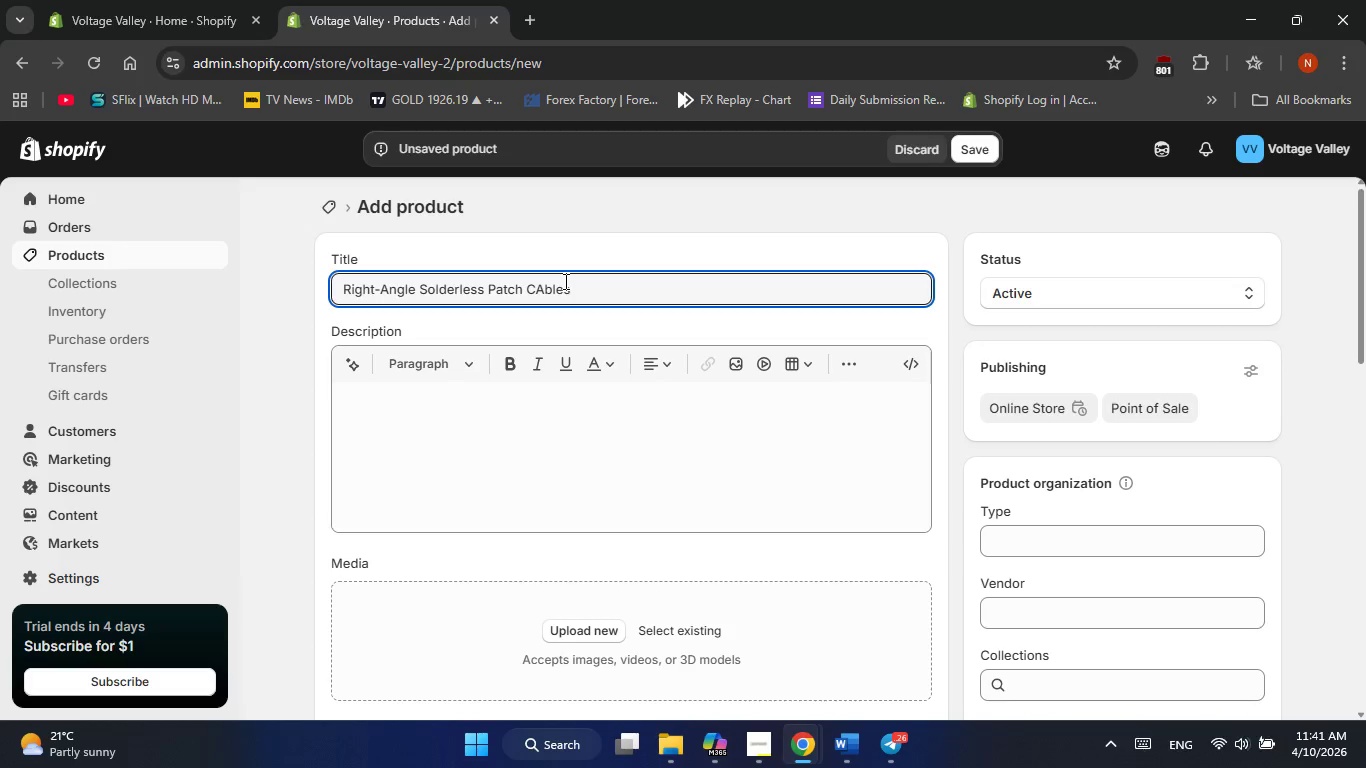 
key(Backspace)
 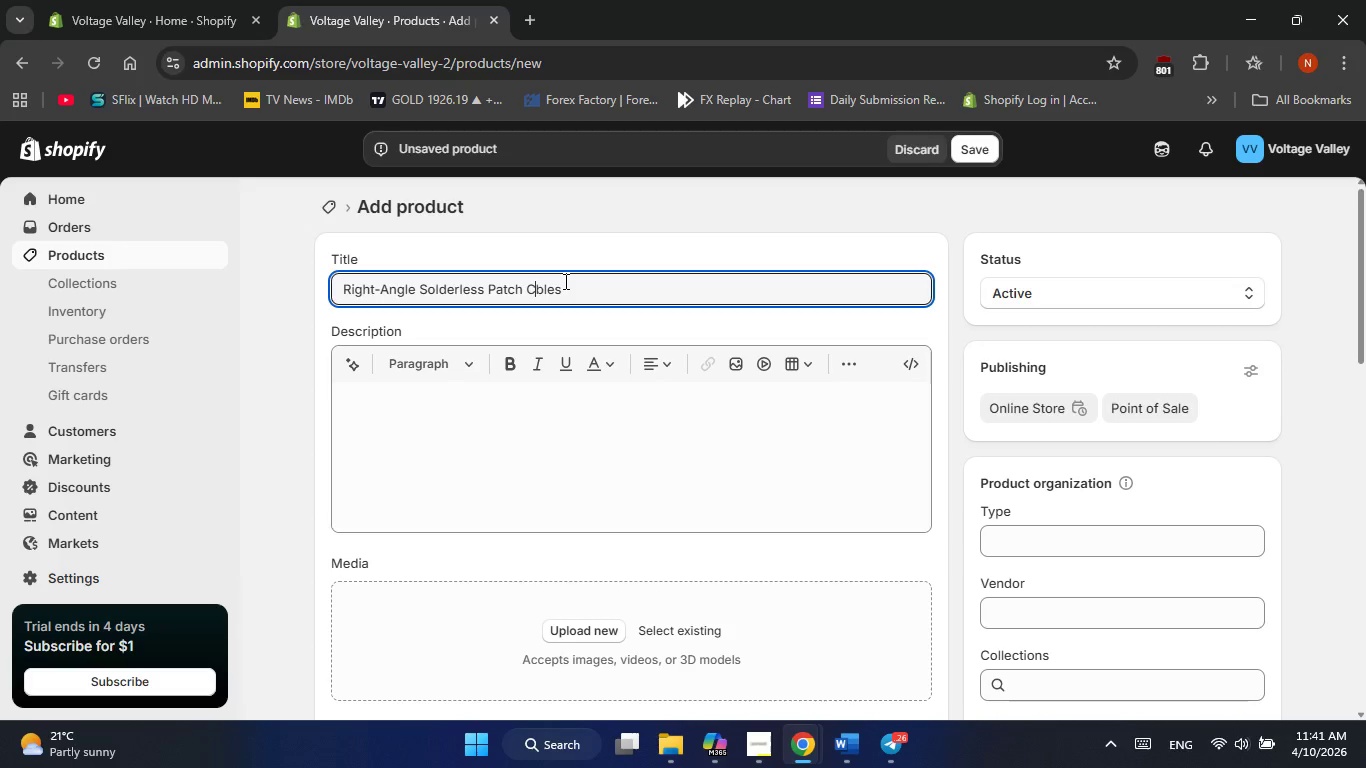 
key(A)
 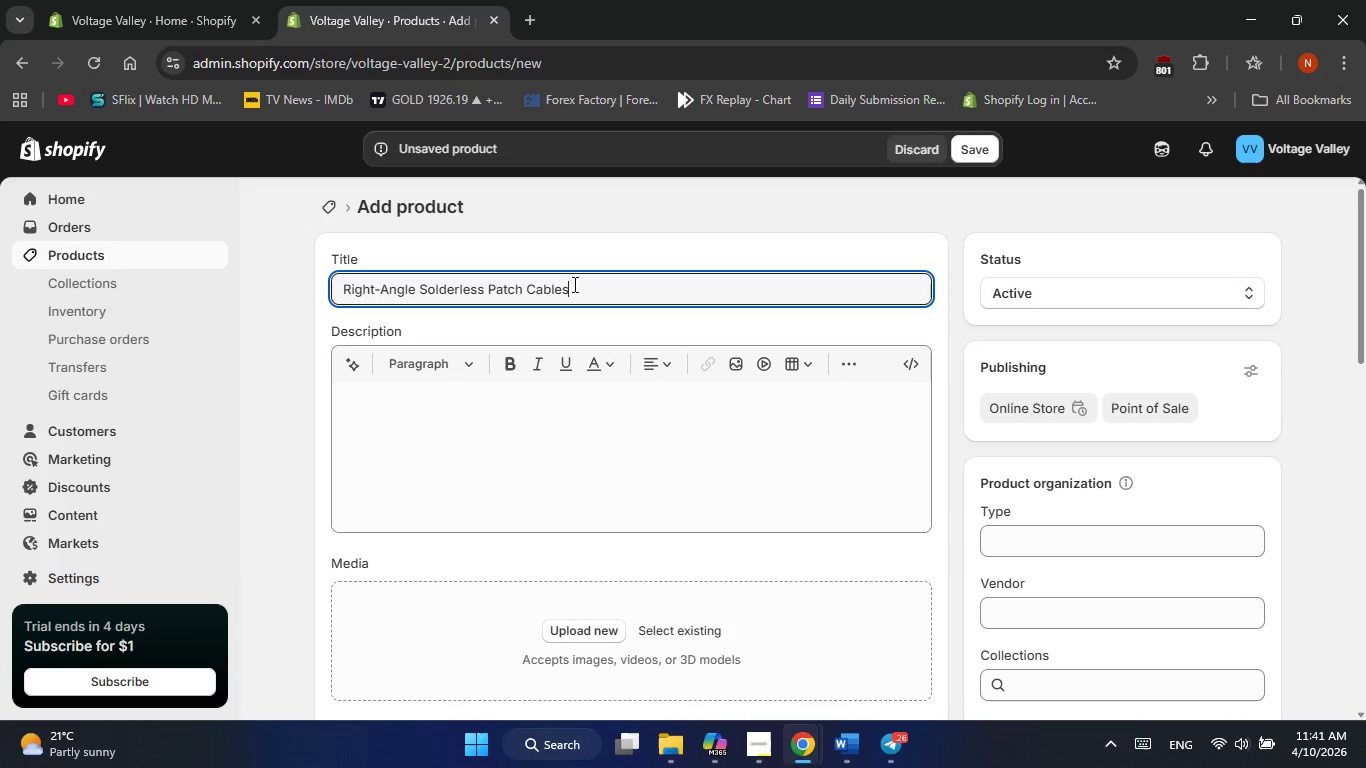 
left_click([573, 284])
 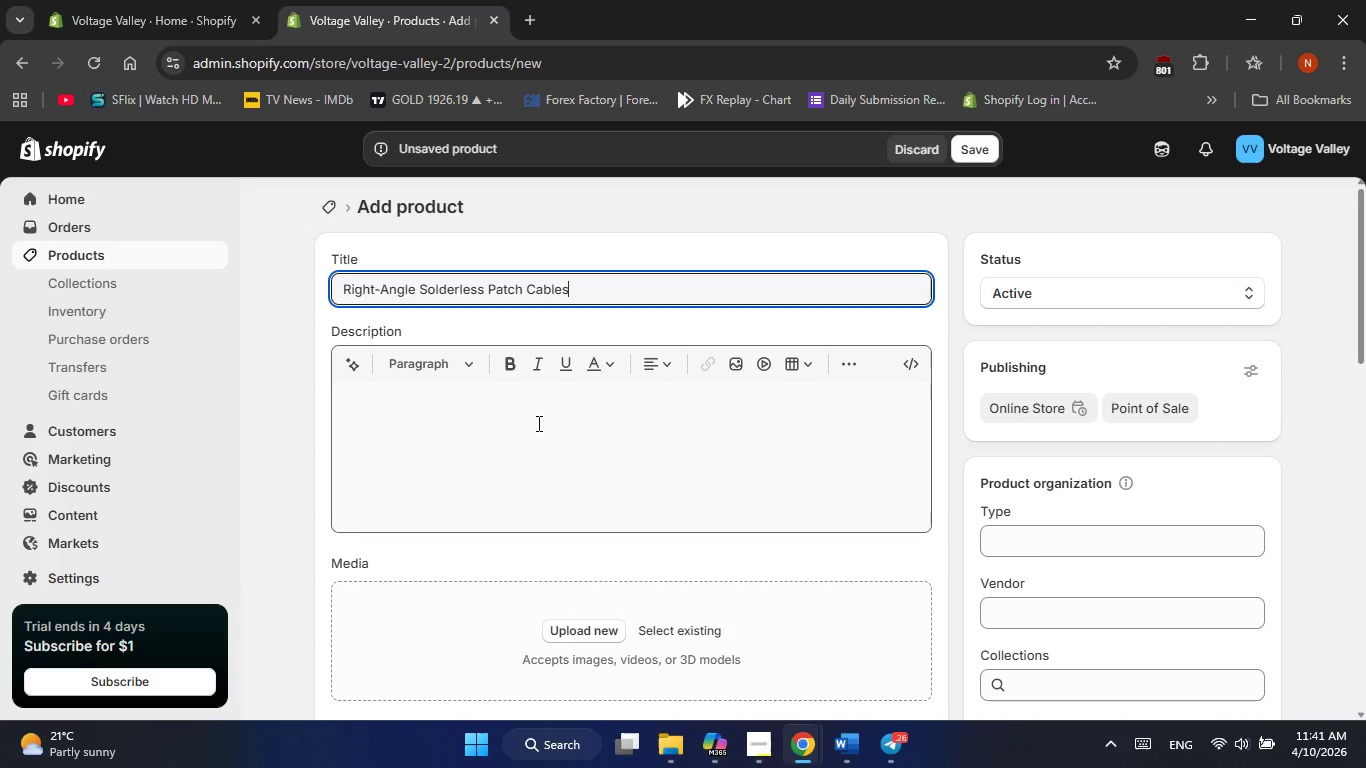 
left_click([534, 433])
 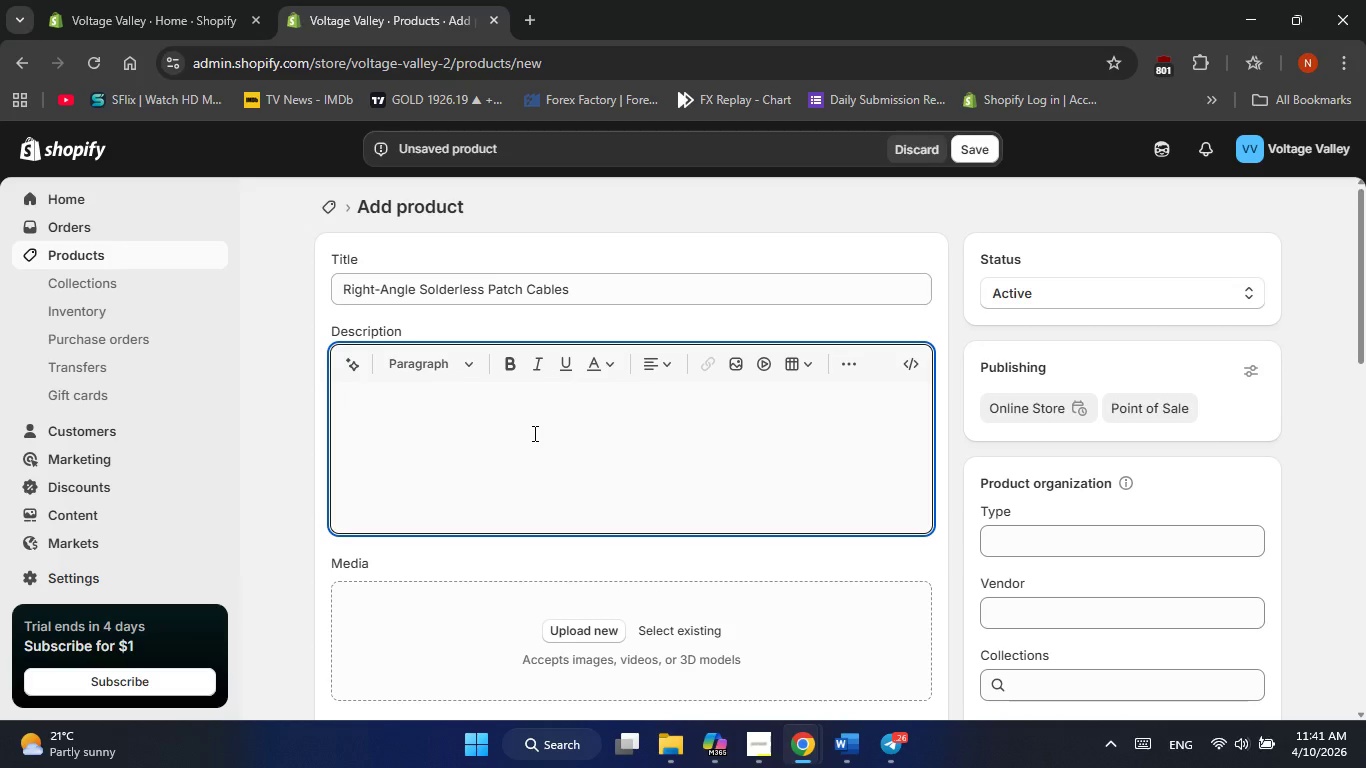 
wait(9.94)
 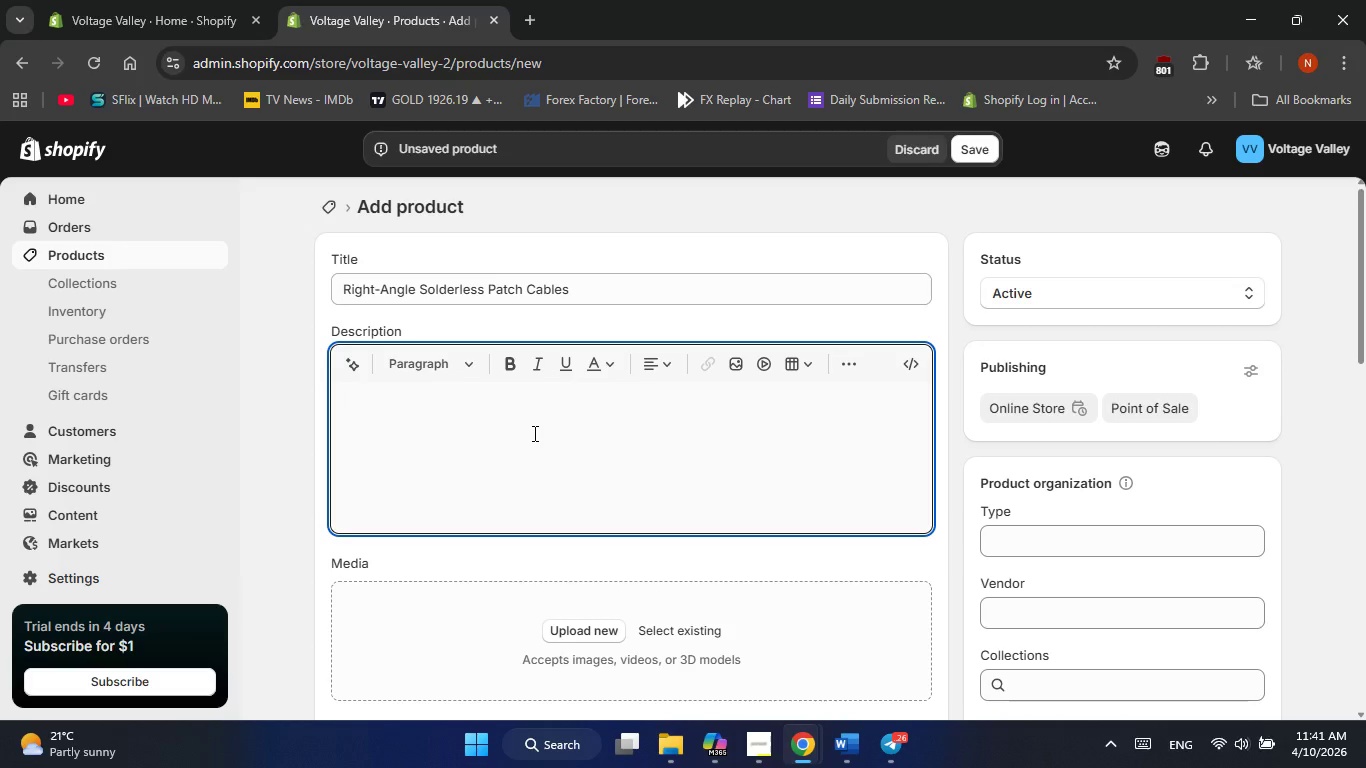 
left_click([848, 747])
 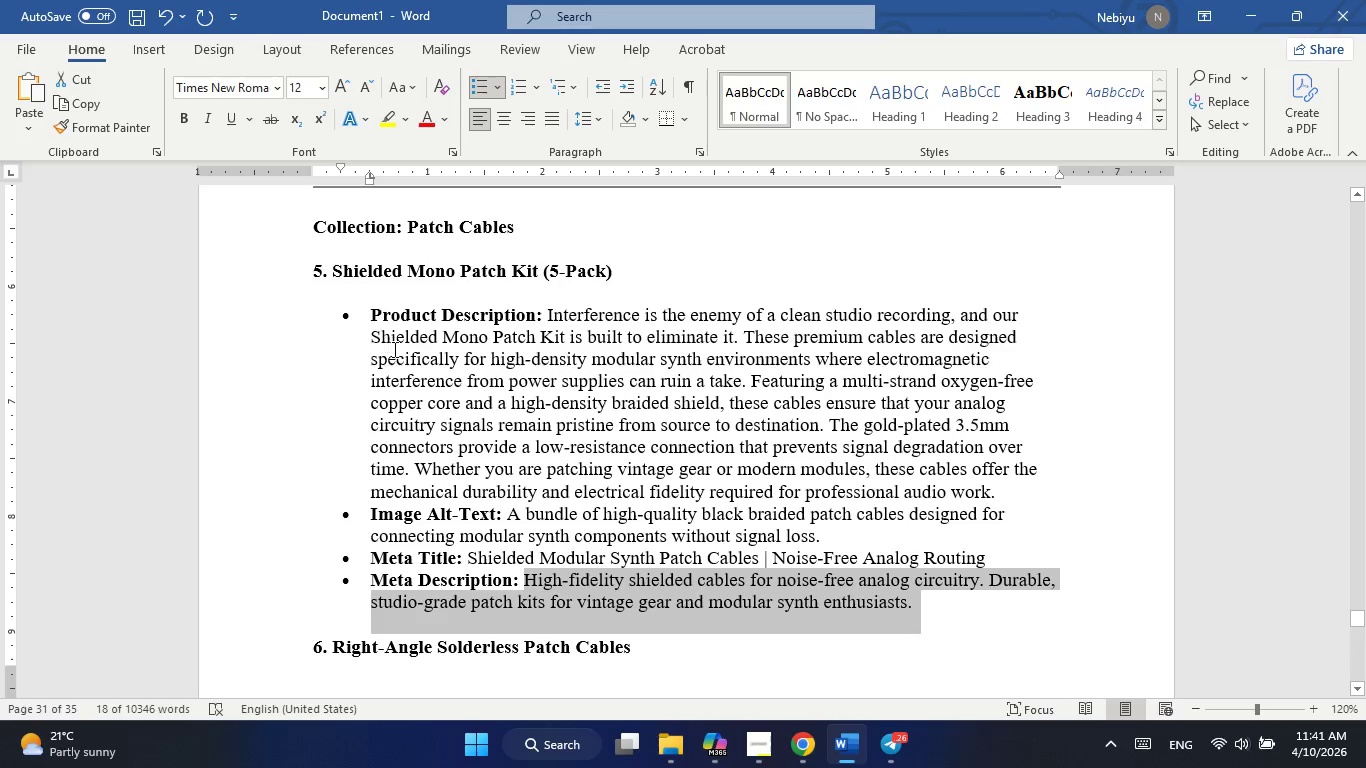 
scroll: coordinate [478, 365], scroll_direction: down, amount: 7.0
 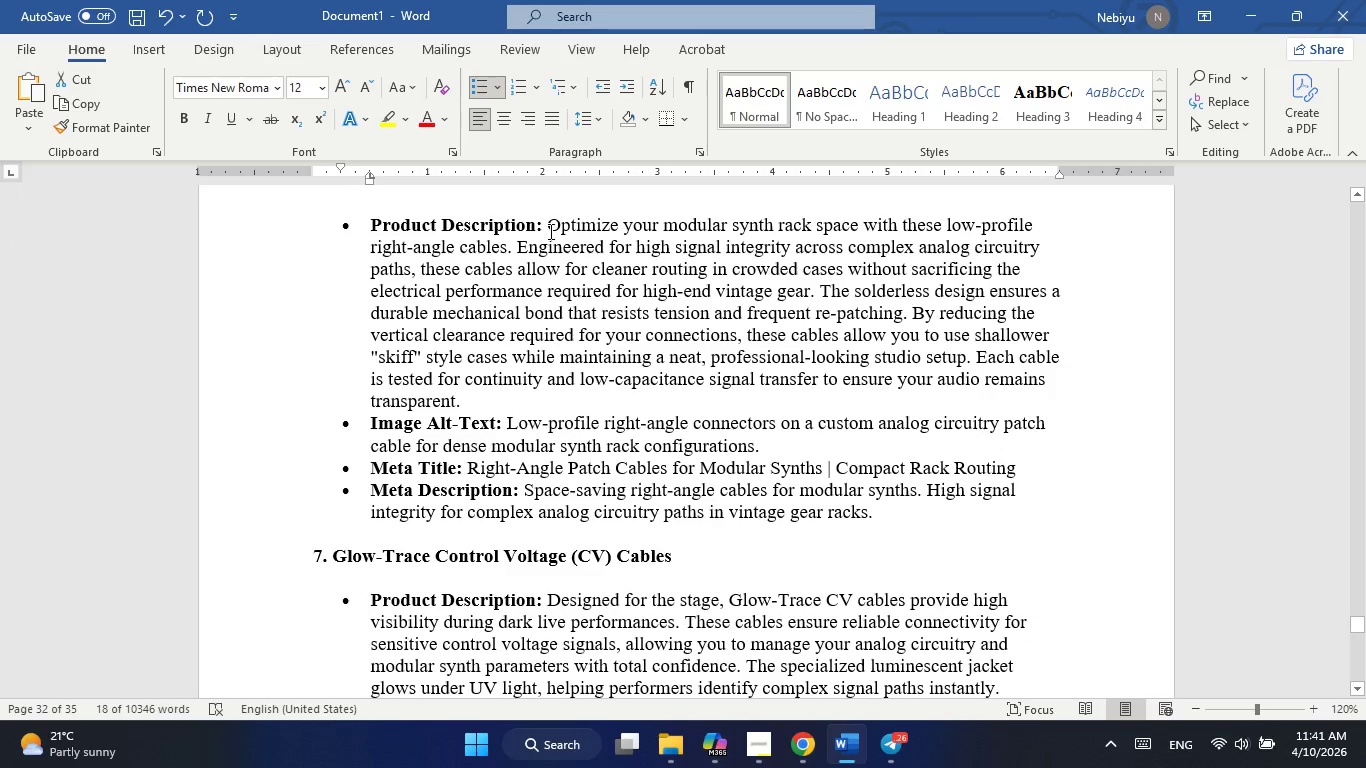 
left_click_drag(start_coordinate=[549, 231], to_coordinate=[461, 402])
 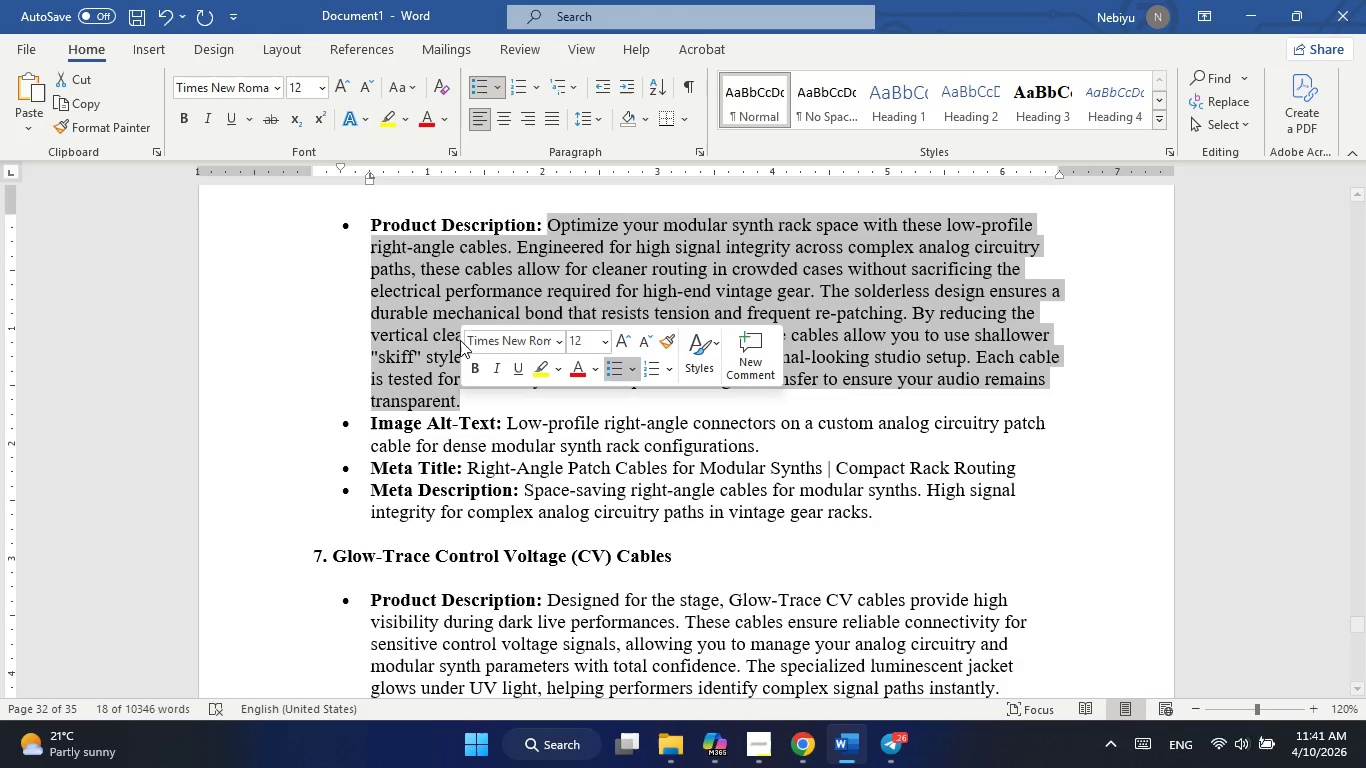 
right_click([460, 340])
 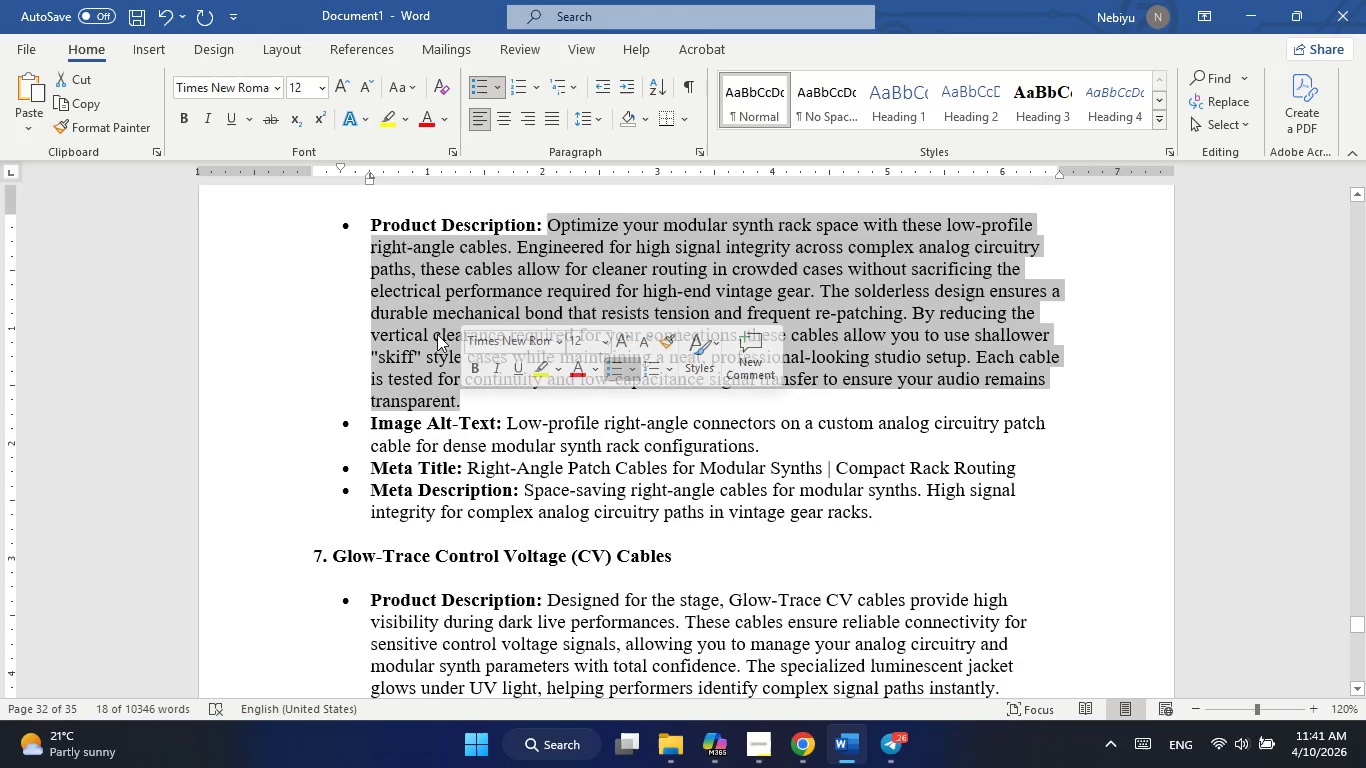 
right_click([437, 334])
 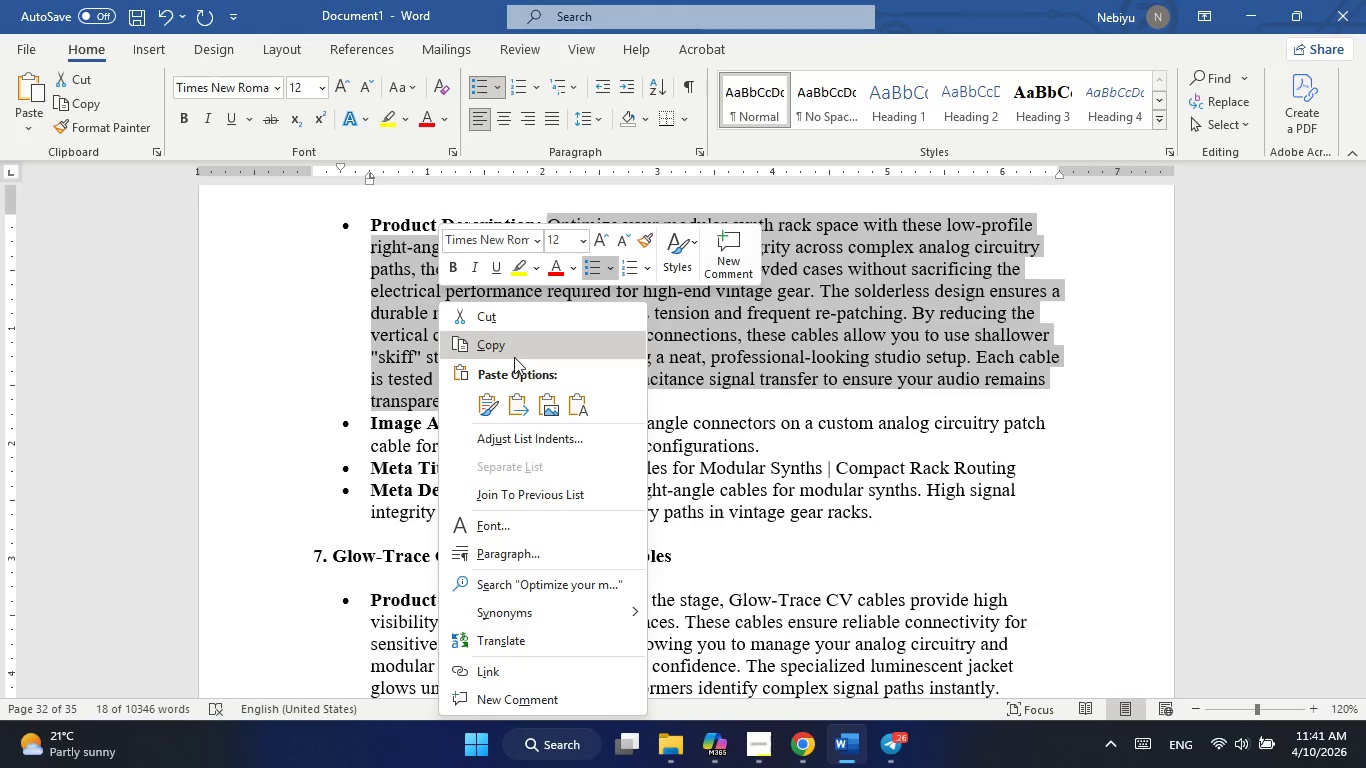 
left_click([514, 357])
 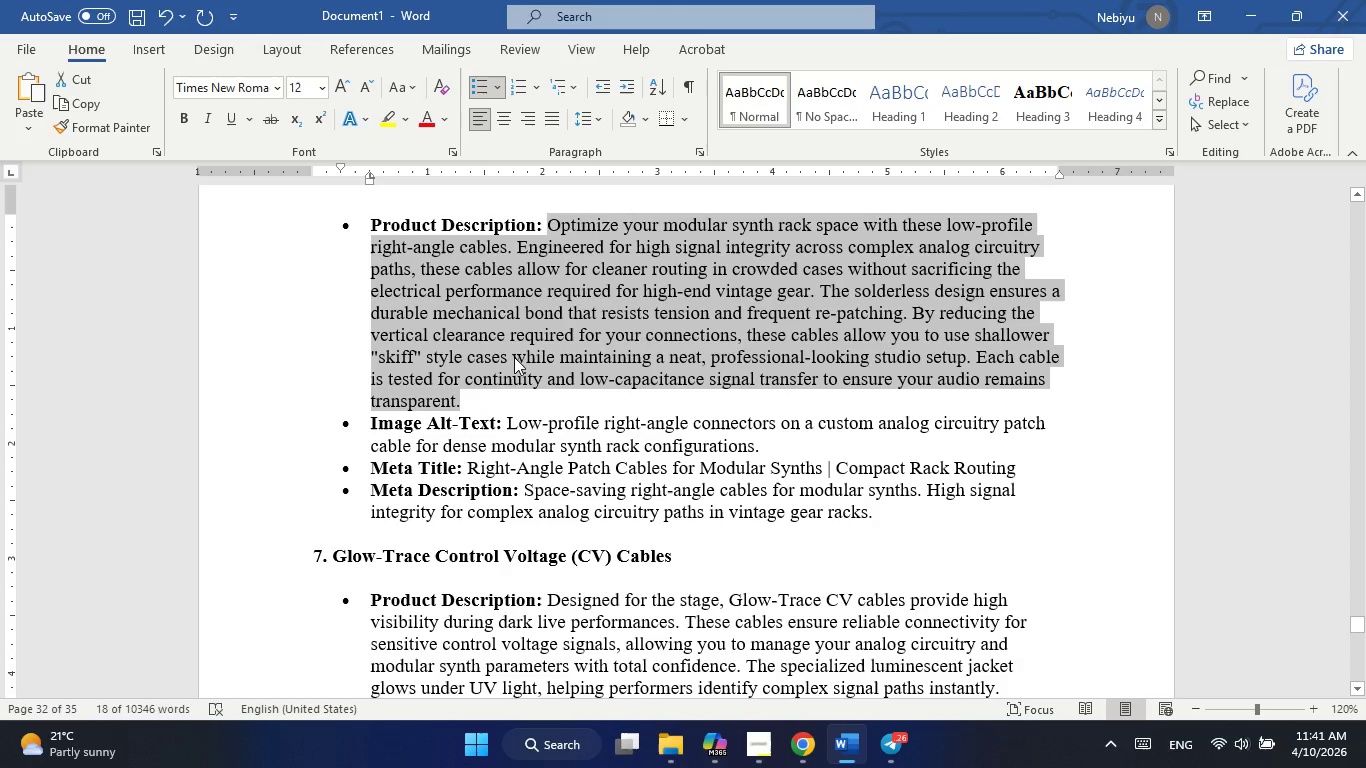 
key(Alt+AltLeft)
 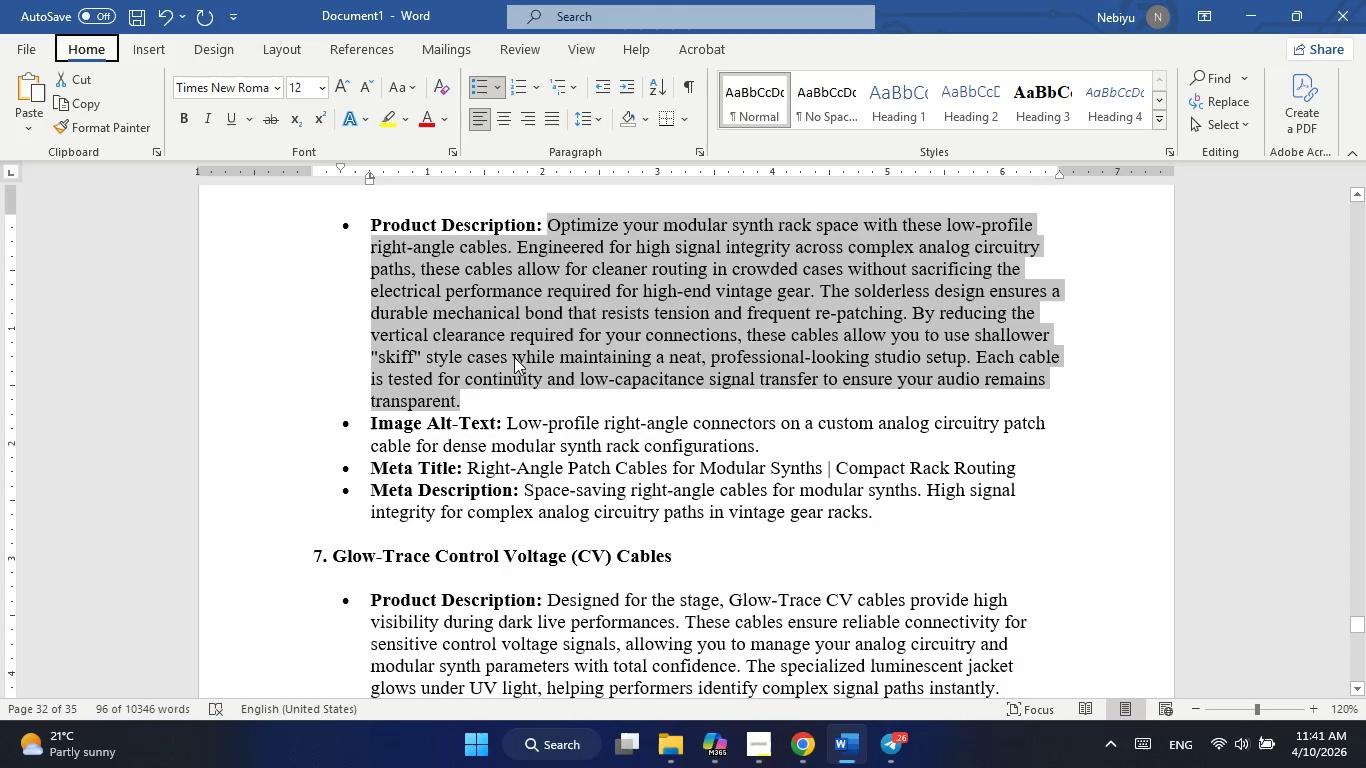 
key(Alt+AltLeft)
 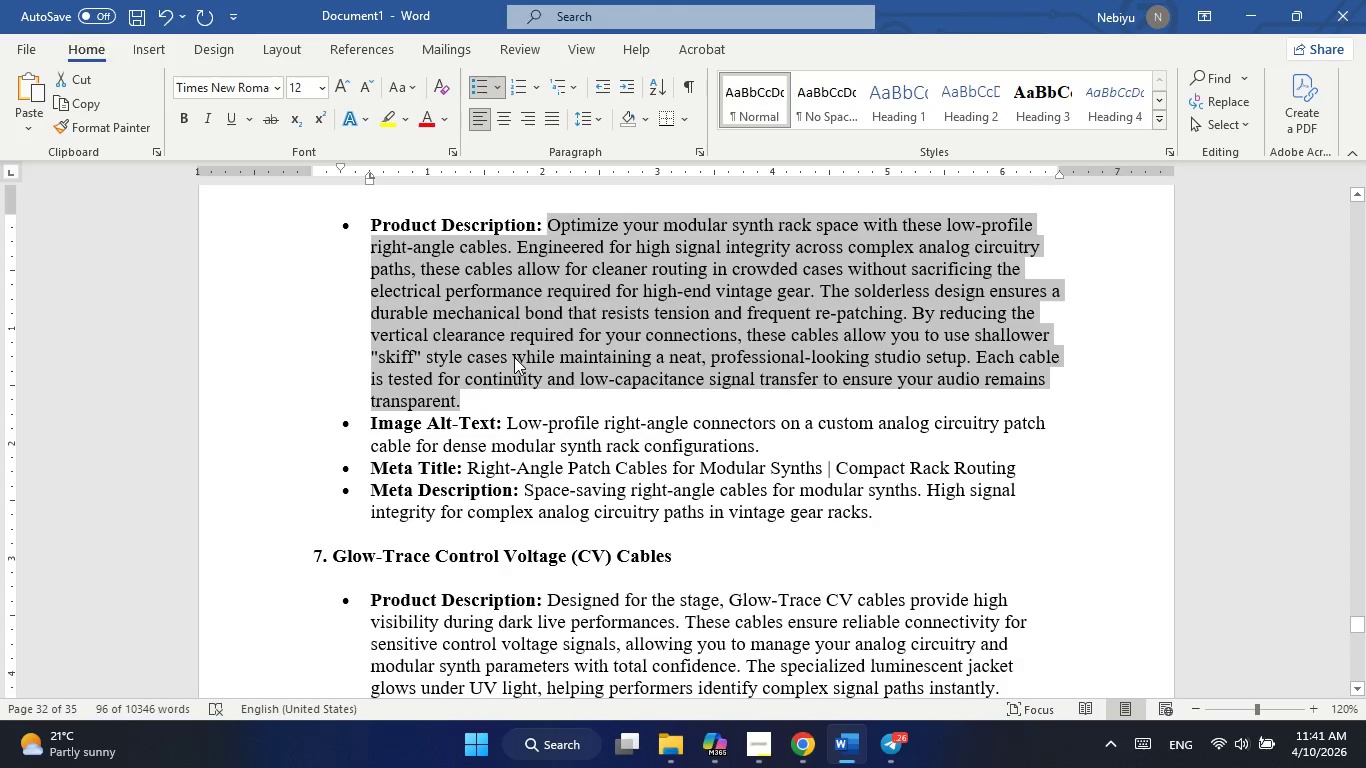 
key(Alt+AltLeft)
 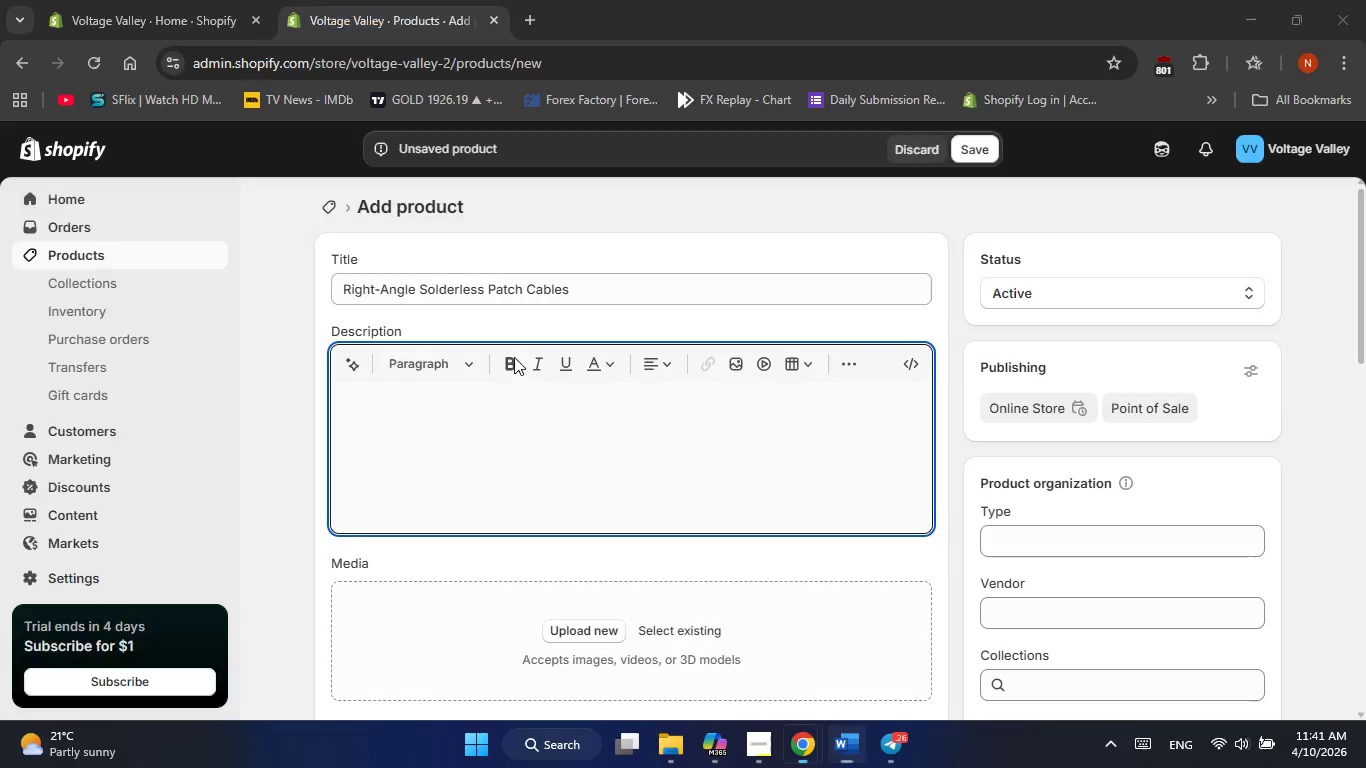 
key(Alt+Tab)
 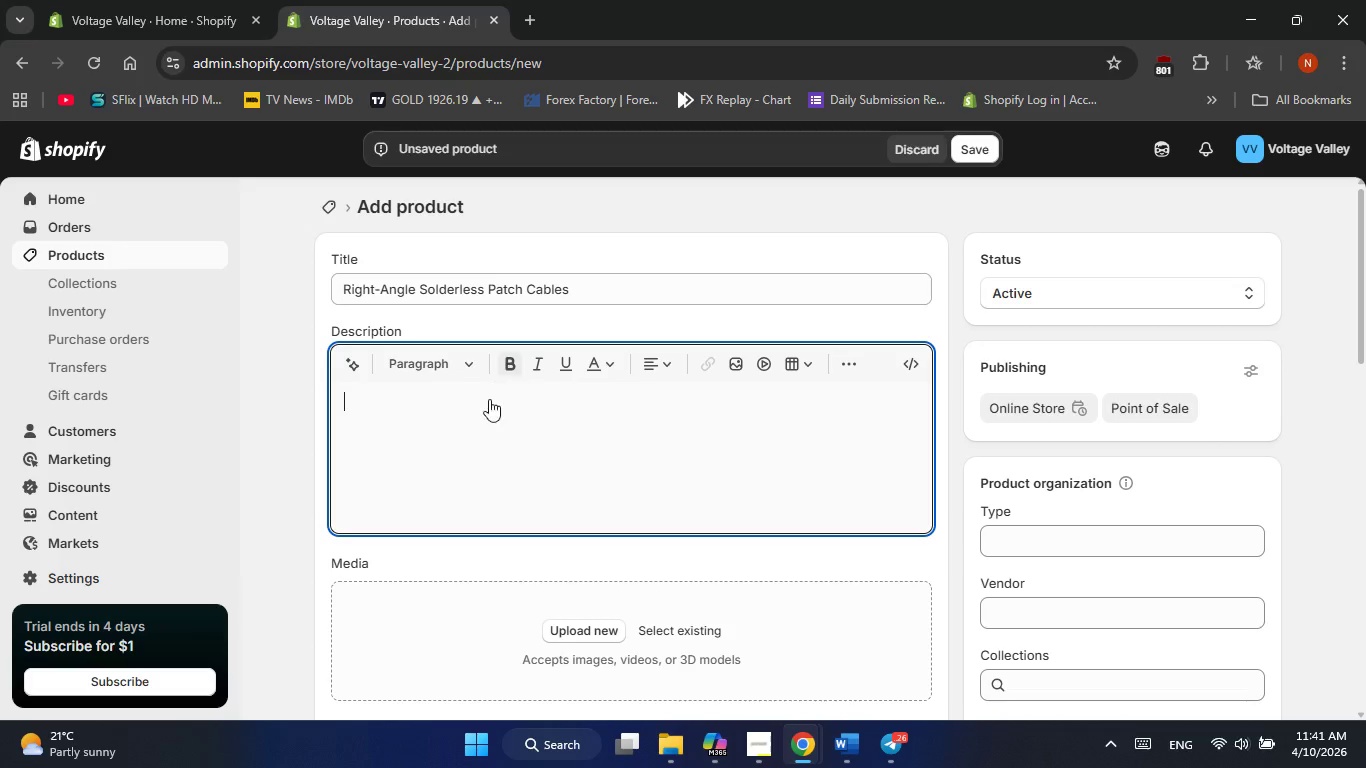 
left_click([488, 404])
 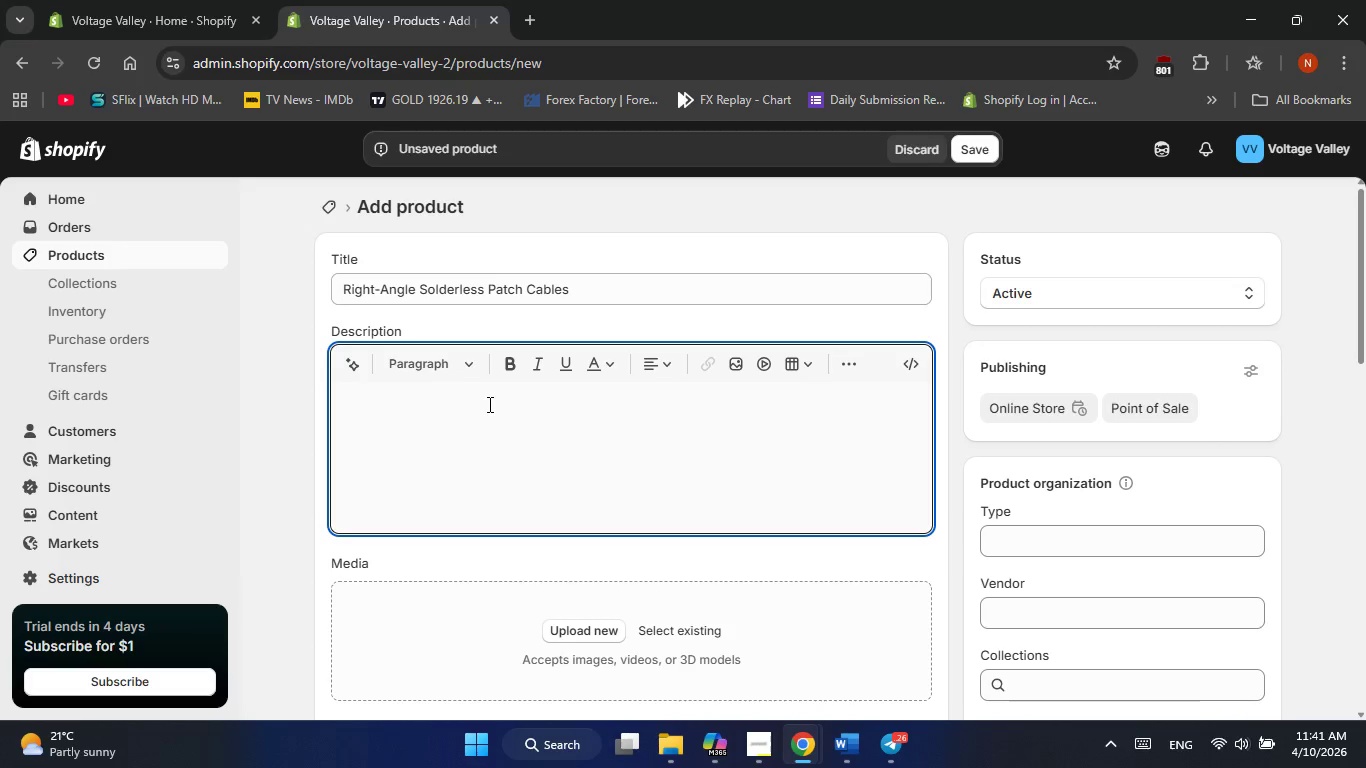 
right_click([488, 404])
 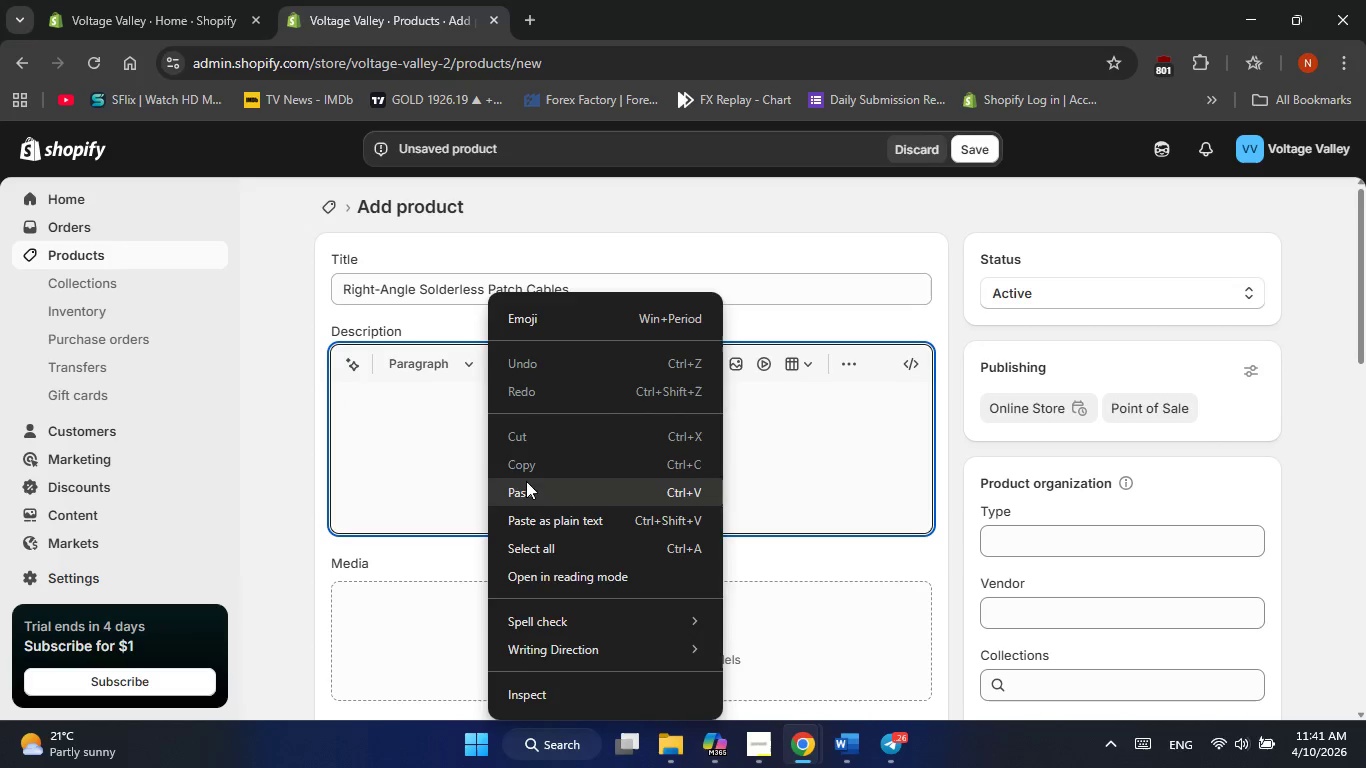 
left_click([526, 488])
 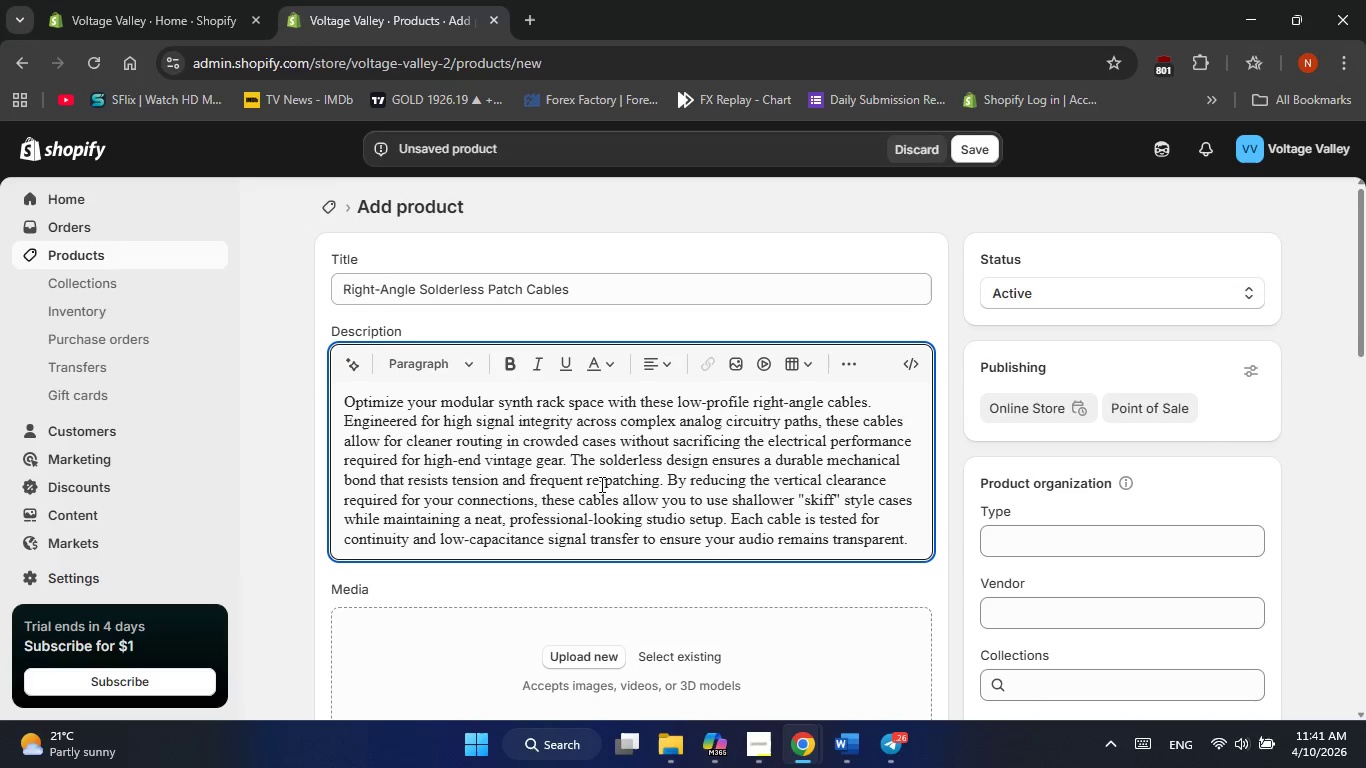 
scroll: coordinate [609, 483], scroll_direction: down, amount: 2.0
 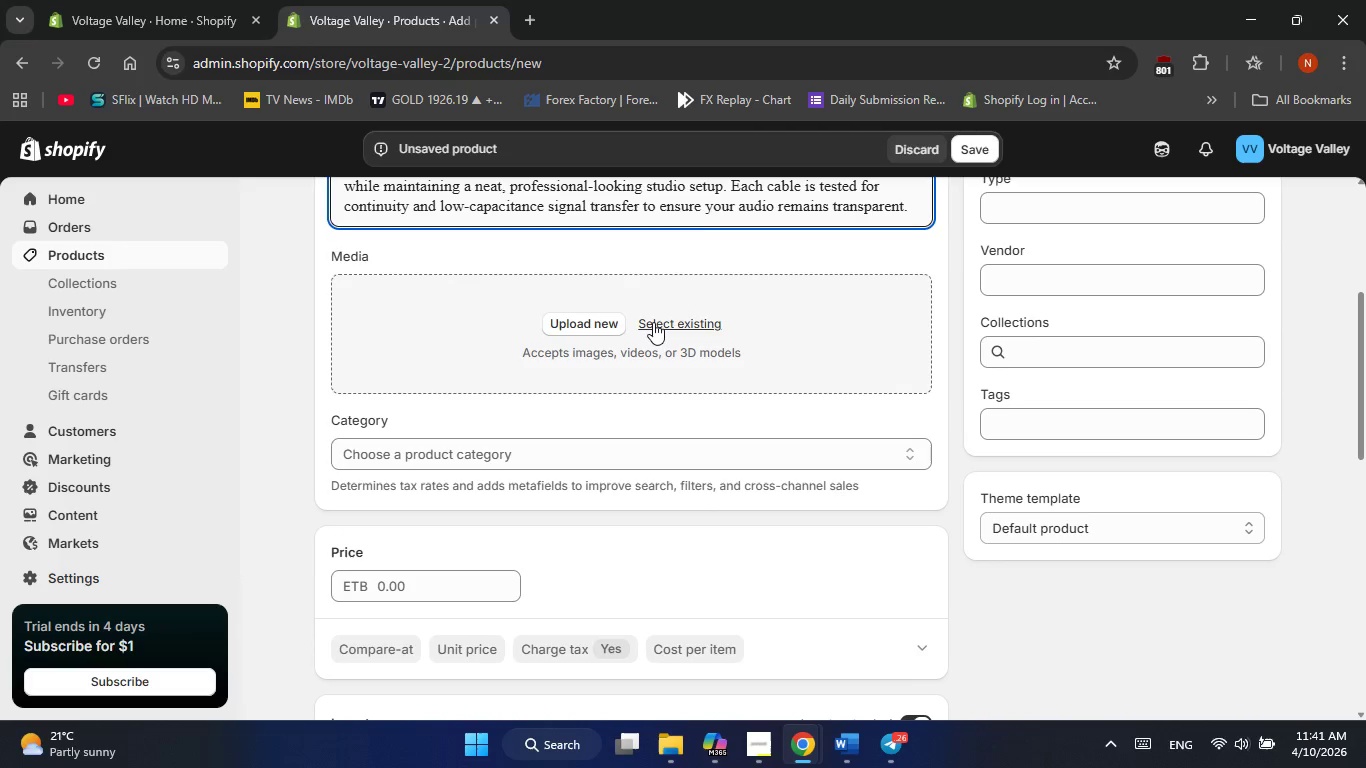 
left_click([653, 322])
 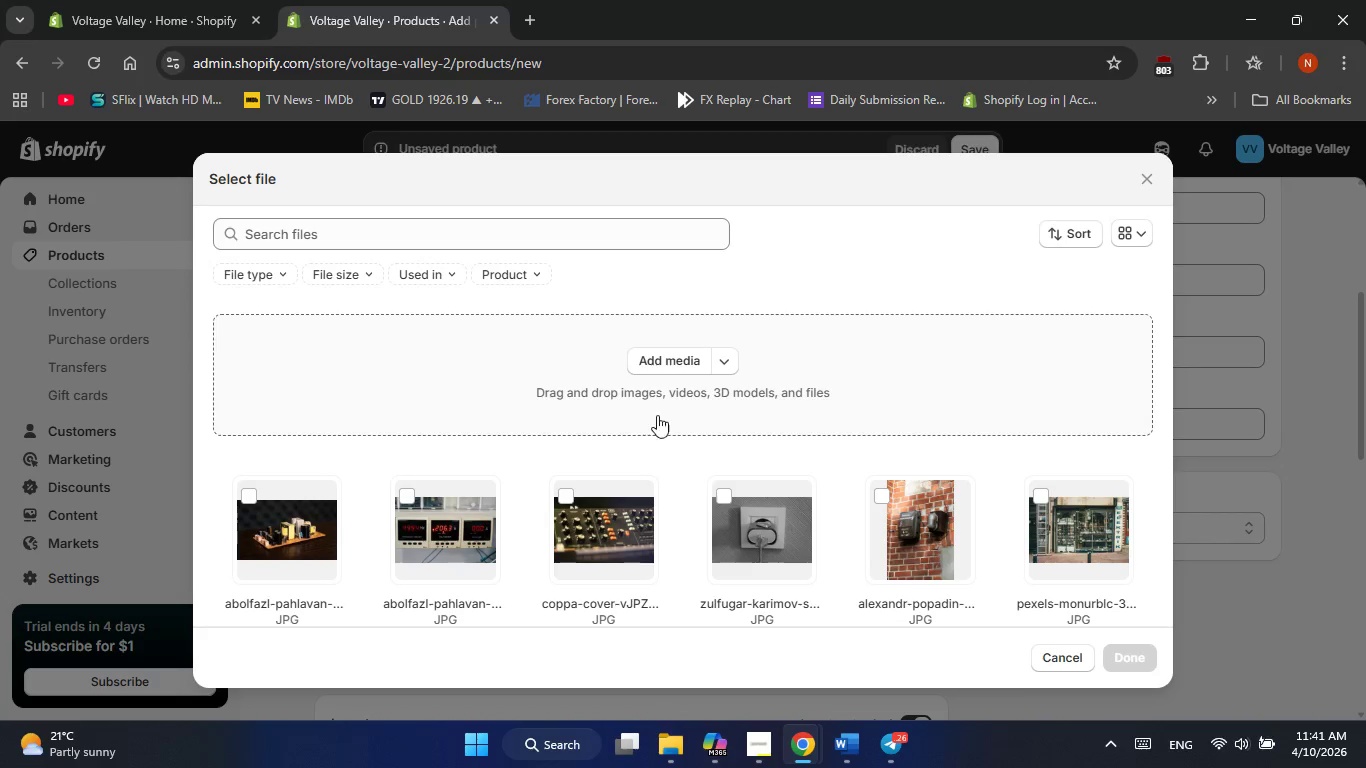 
scroll: coordinate [656, 479], scroll_direction: down, amount: 2.0
 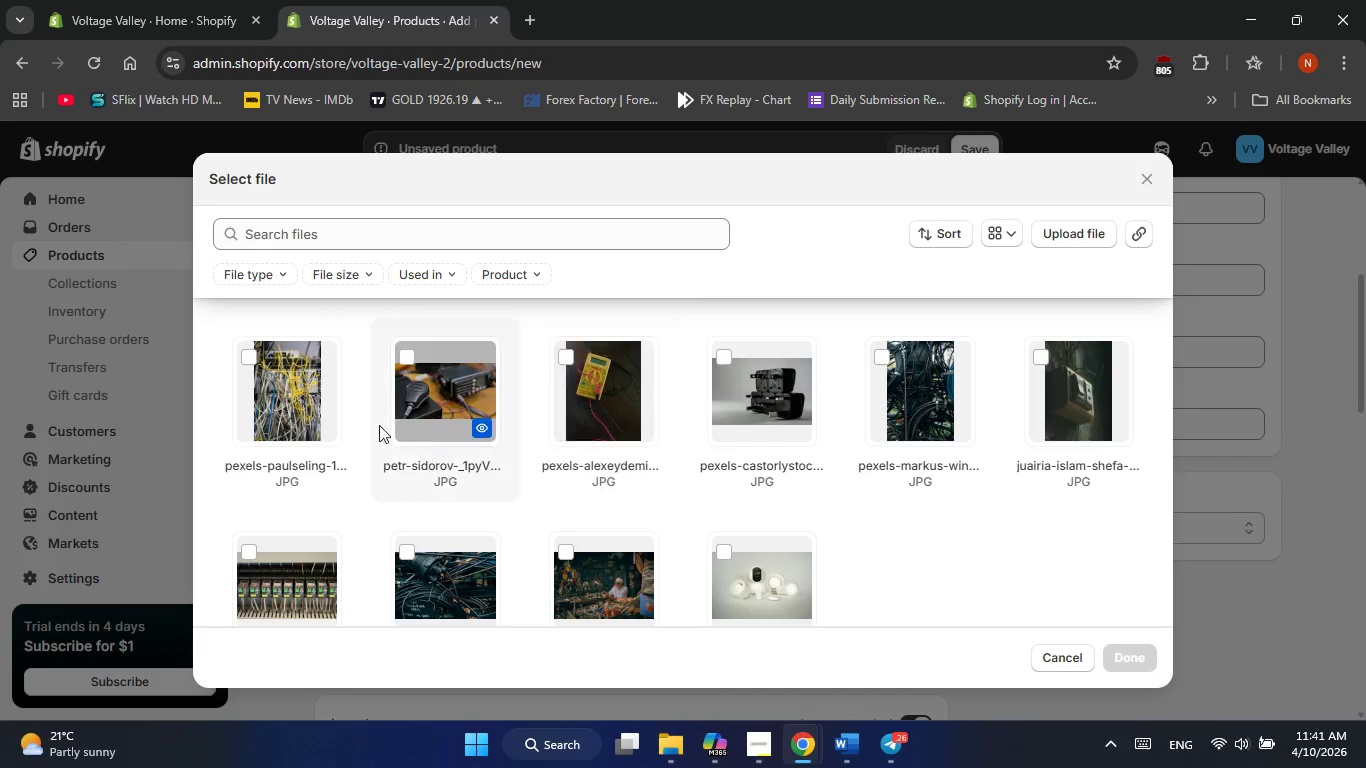 
left_click([253, 395])
 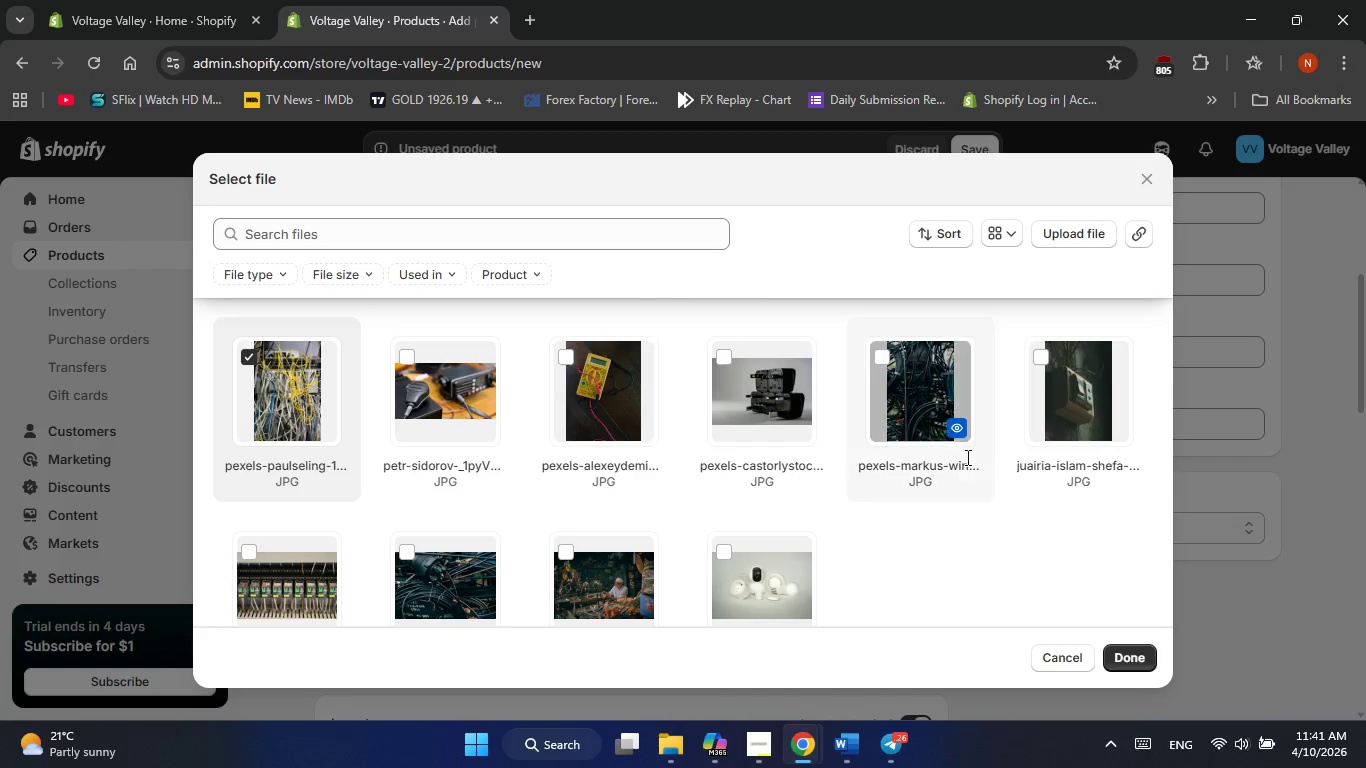 
scroll: coordinate [721, 471], scroll_direction: up, amount: 2.0
 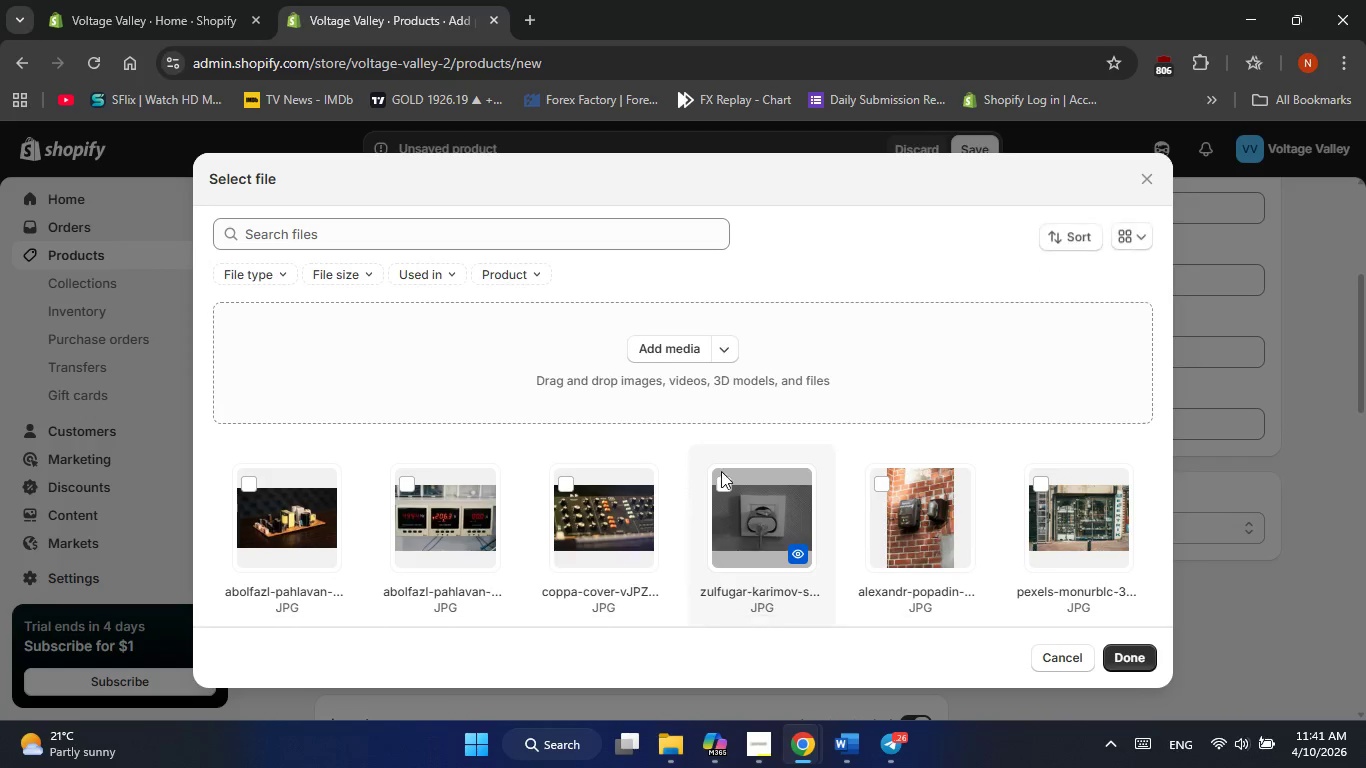 
scroll: coordinate [721, 471], scroll_direction: down, amount: 4.0
 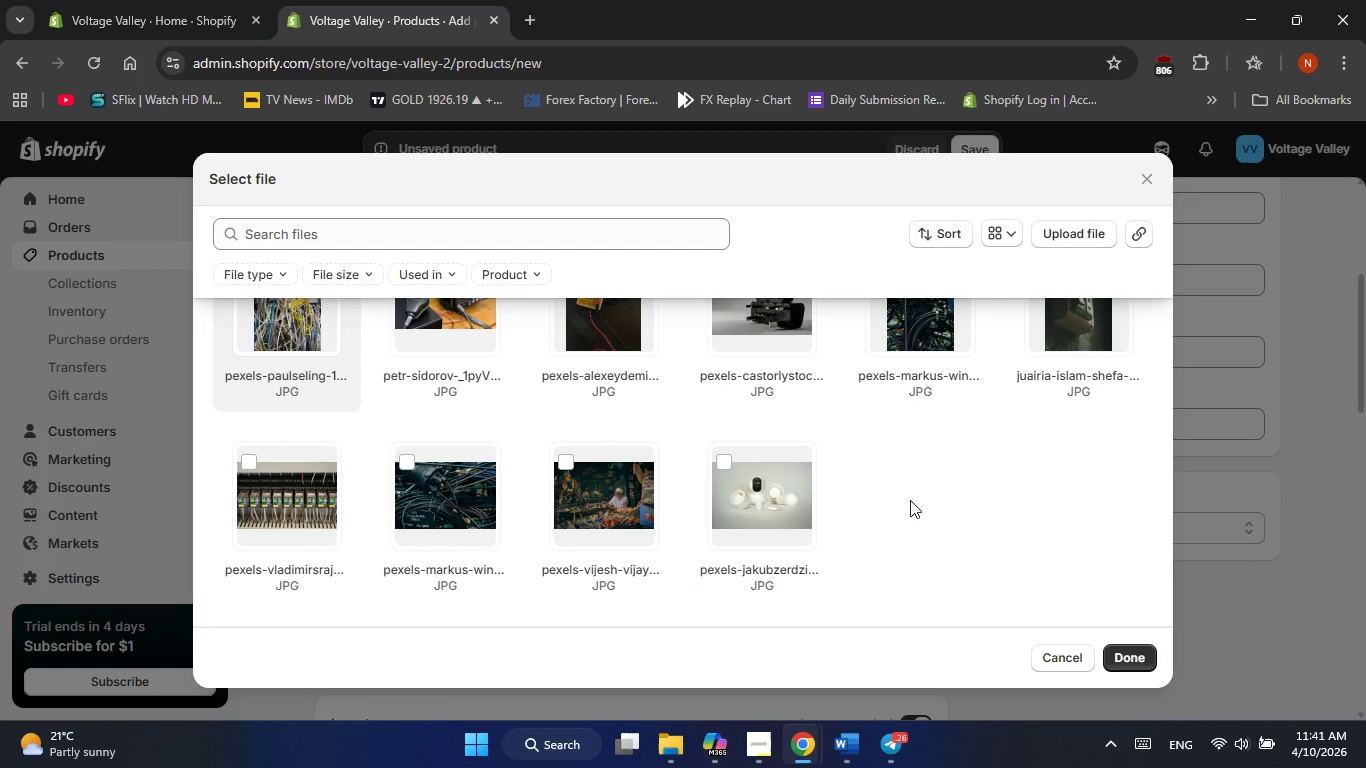 
left_click([910, 500])
 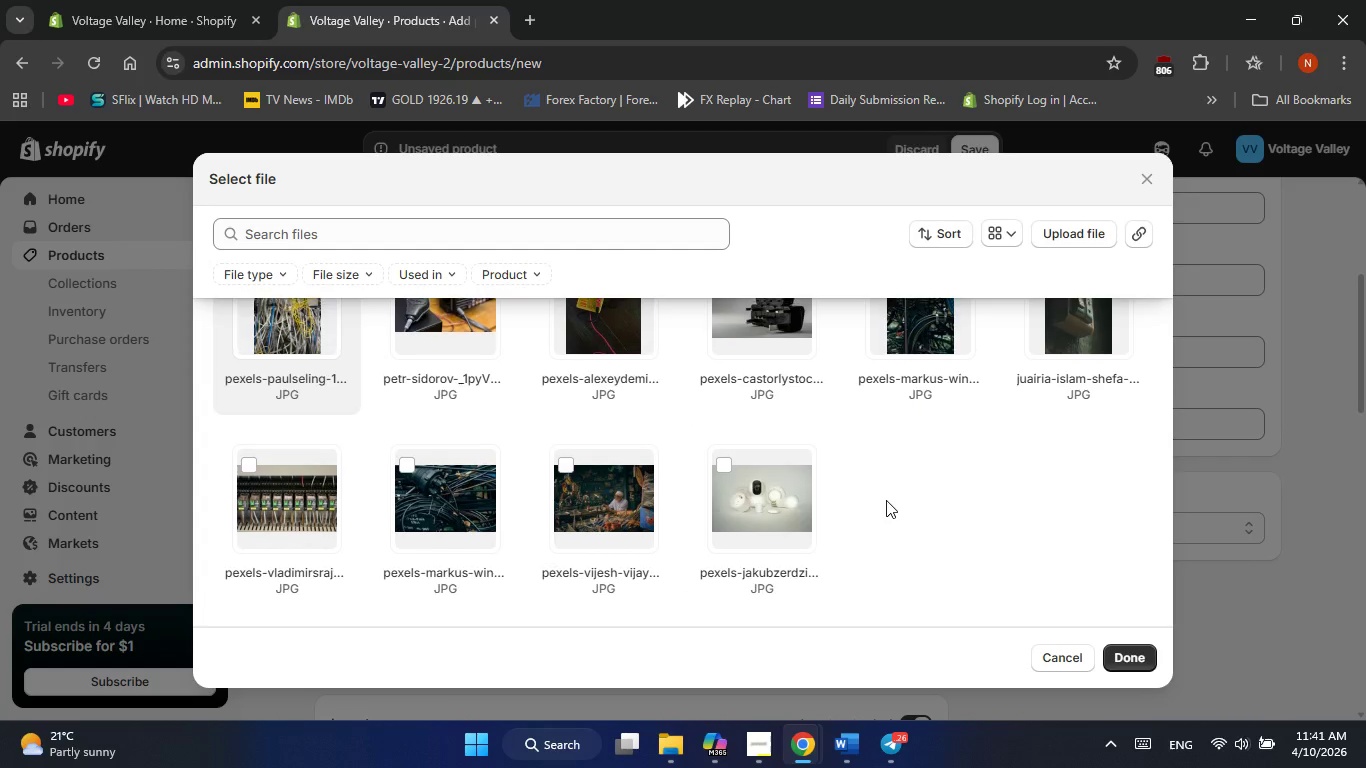 
scroll: coordinate [866, 498], scroll_direction: up, amount: 4.0
 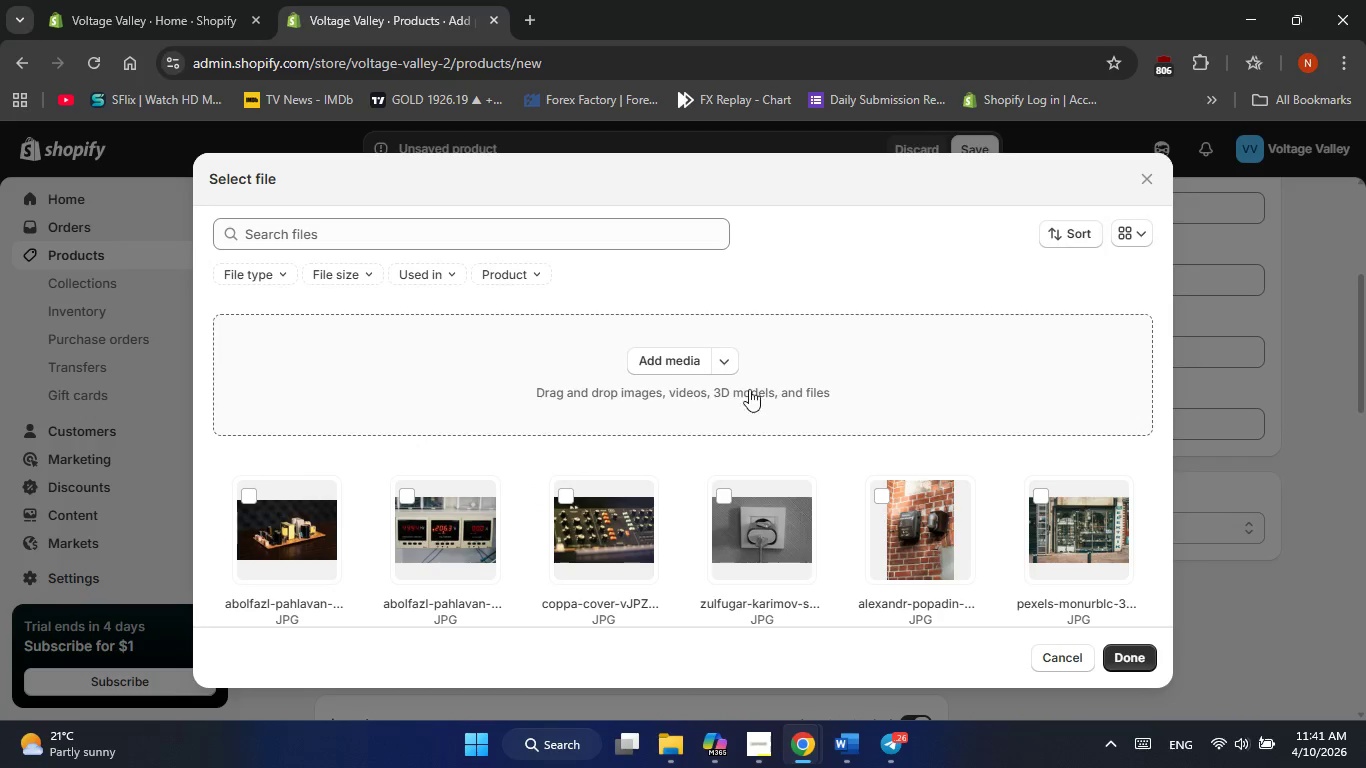 
mouse_move([715, 364])
 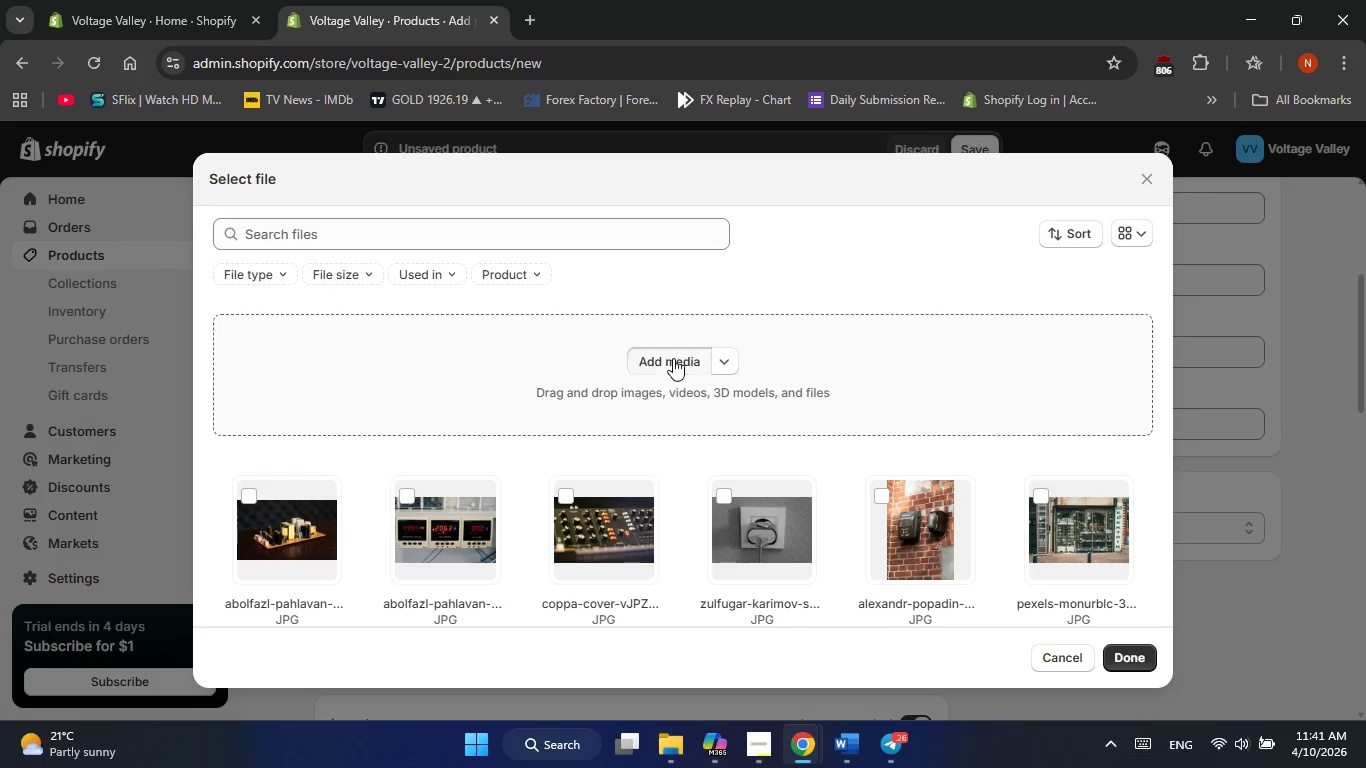 
left_click([673, 358])
 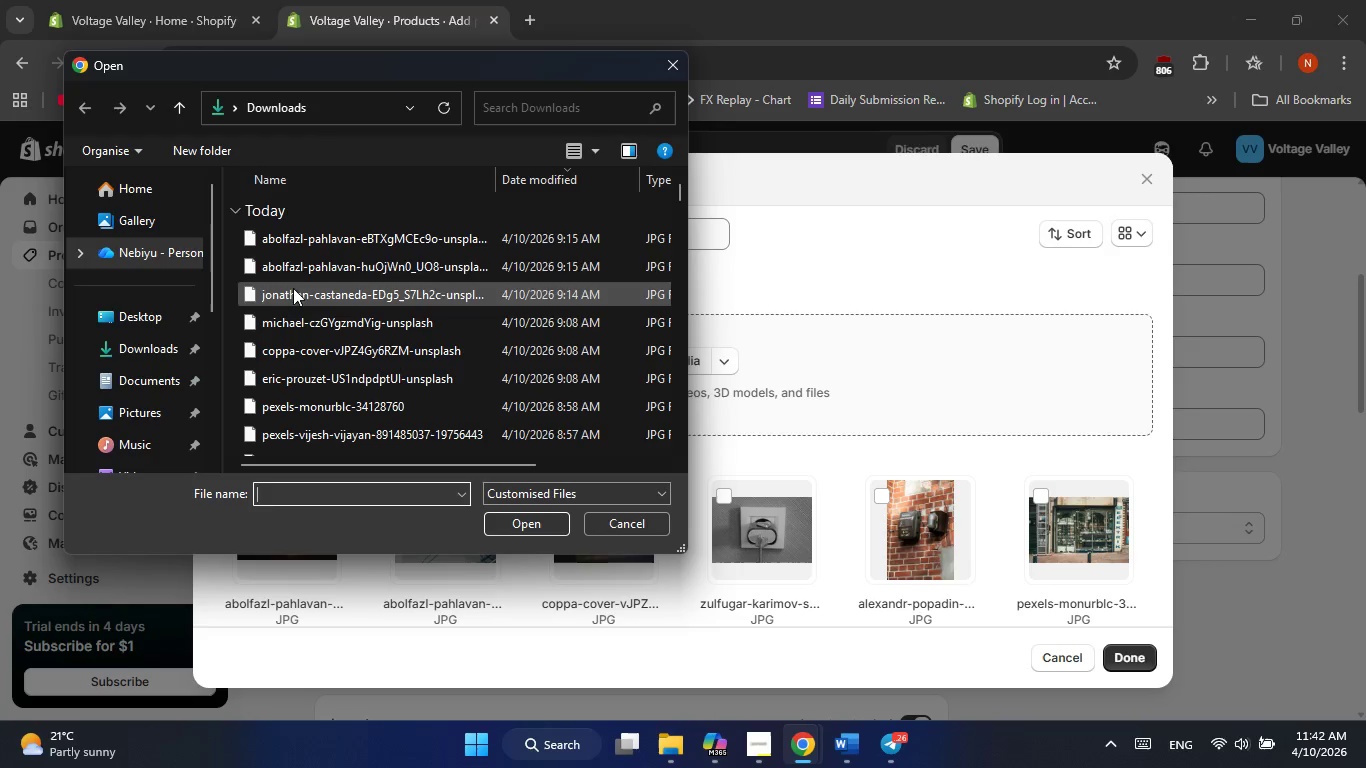 
left_click_drag(start_coordinate=[230, 236], to_coordinate=[453, 416])
 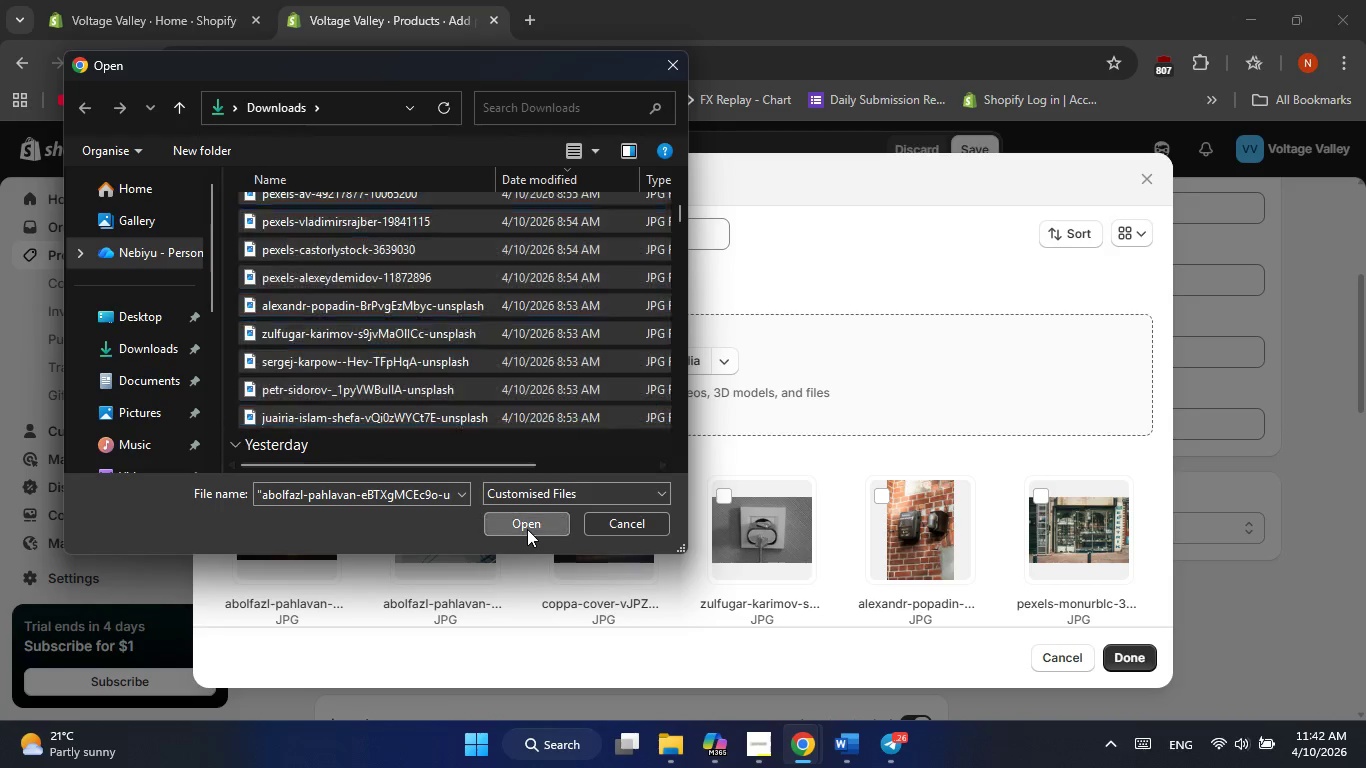 
left_click([527, 529])
 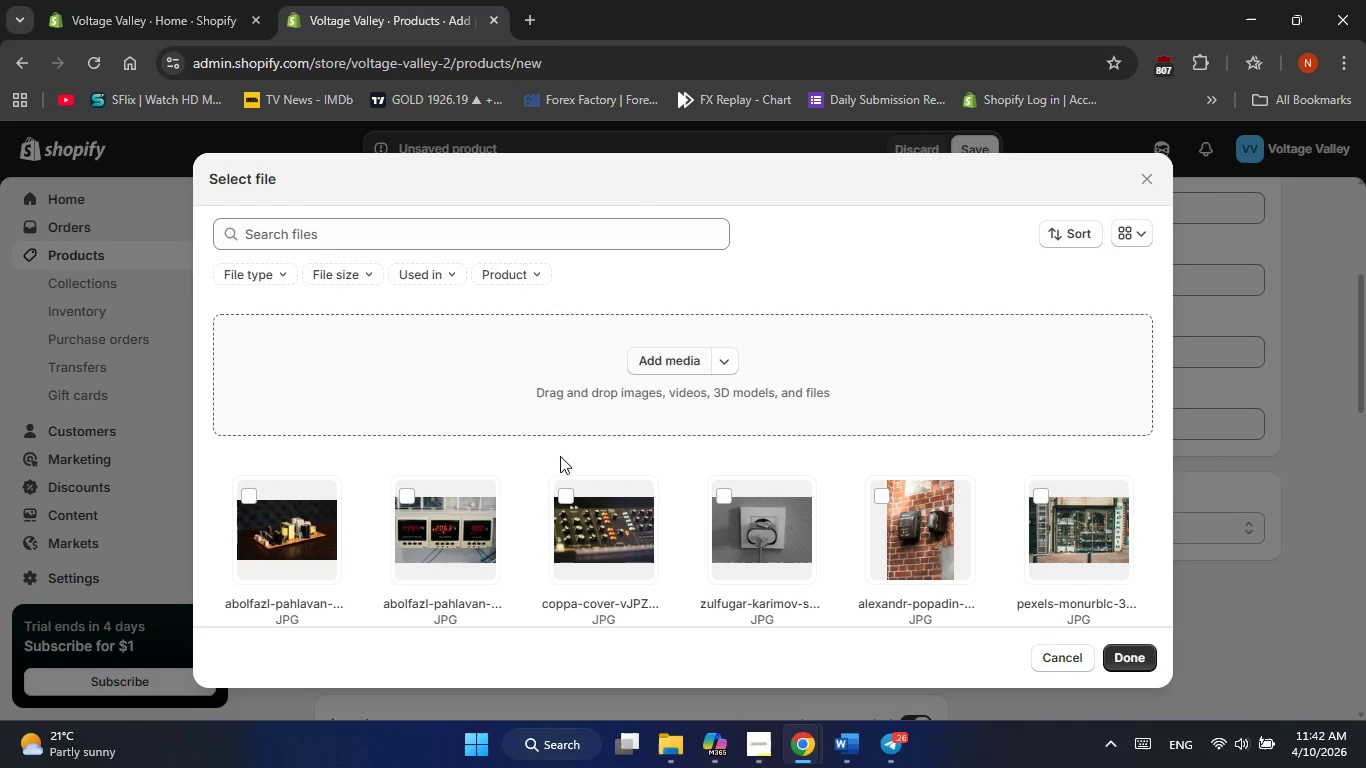 
mouse_move([607, 418])
 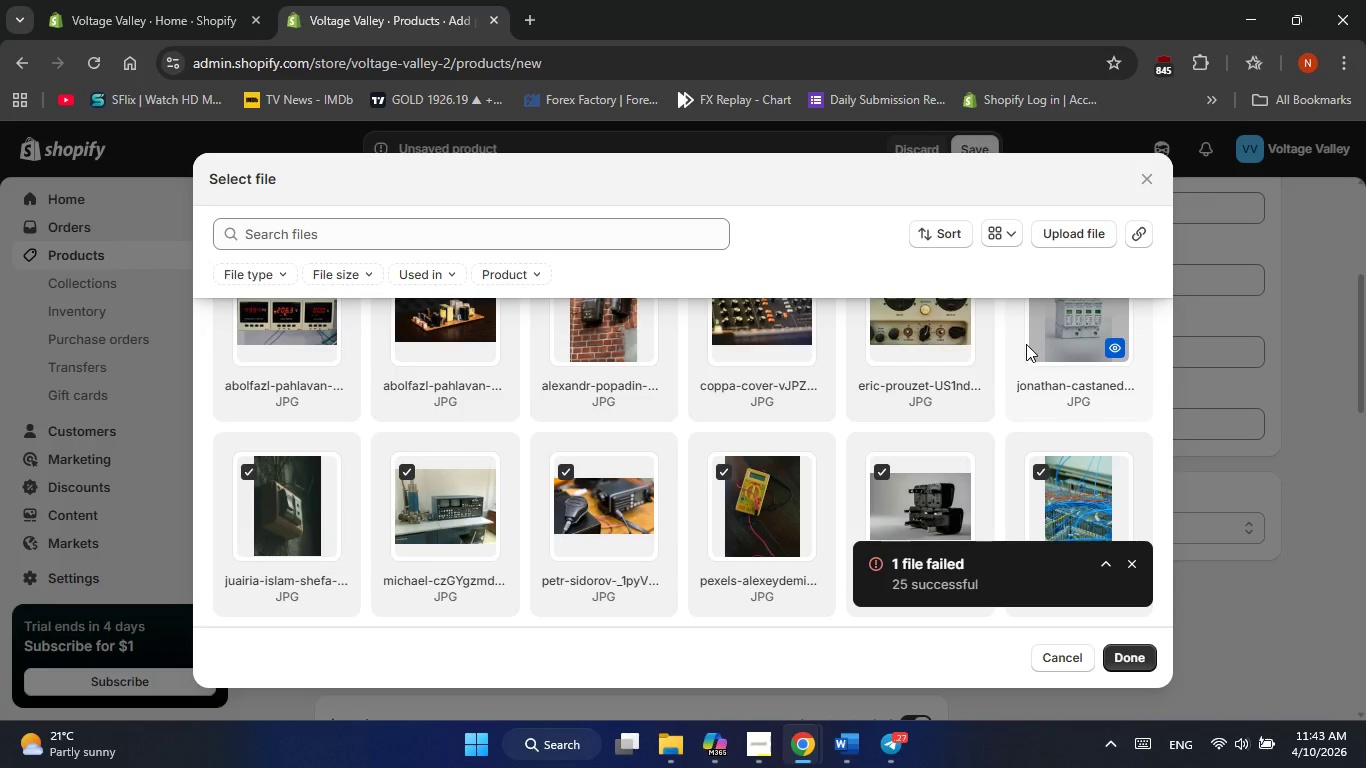 
wait(76.94)
 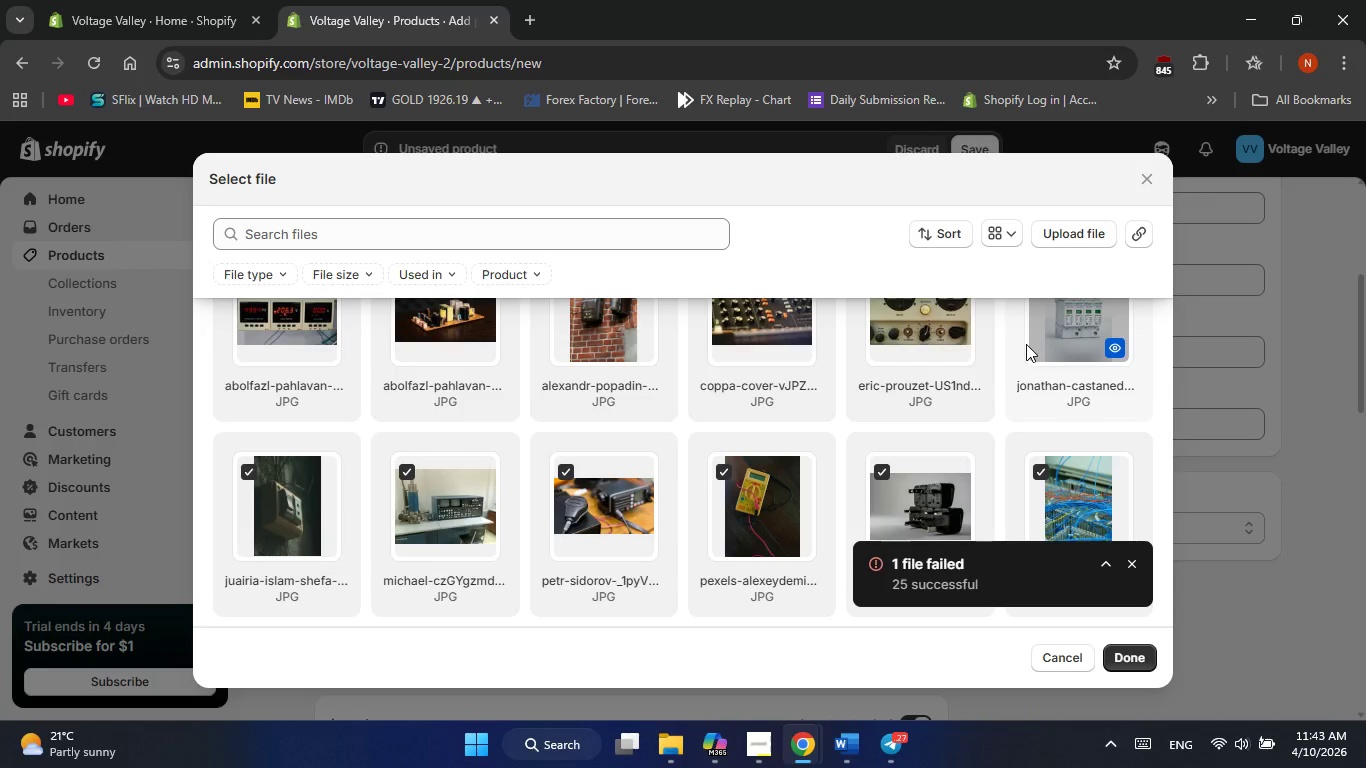 
scroll: coordinate [1030, 470], scroll_direction: up, amount: 4.0
 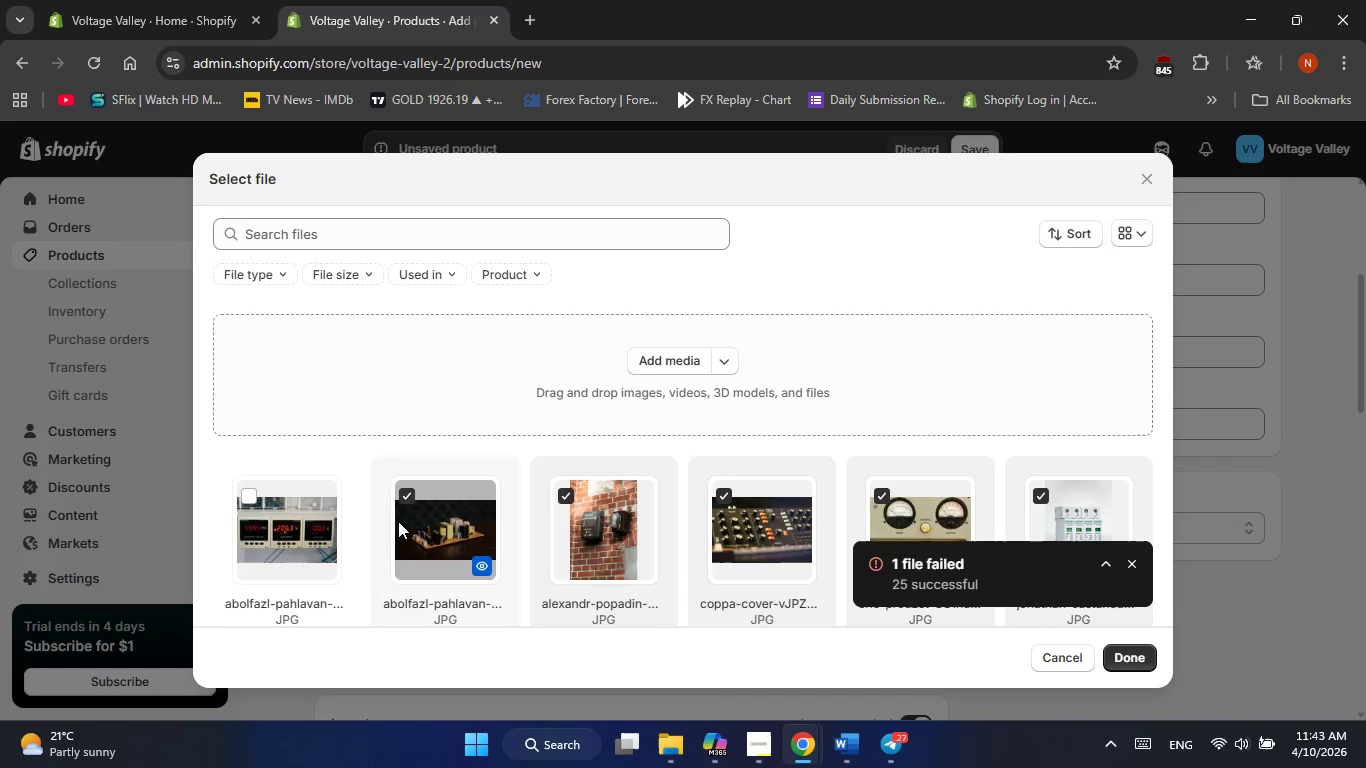 
triple_click([605, 527])
 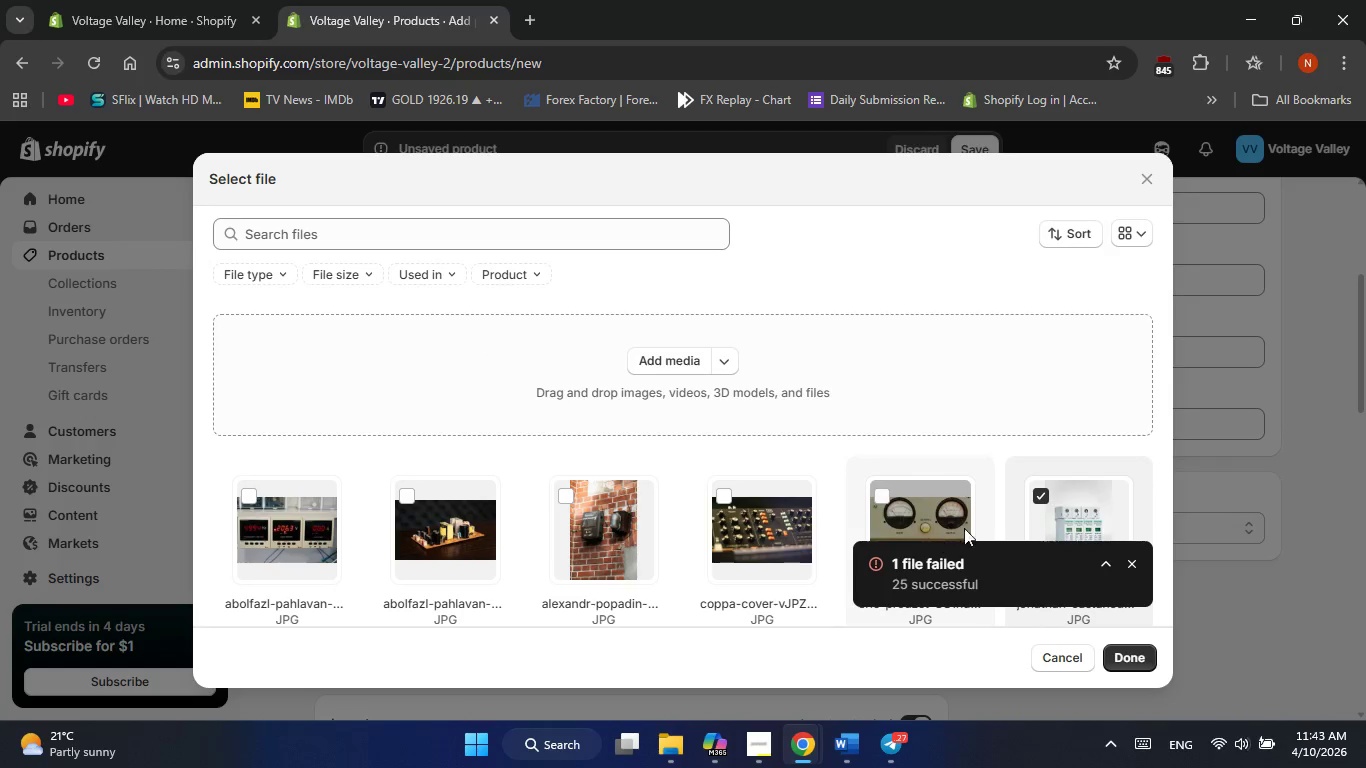 
left_click([1153, 495])
 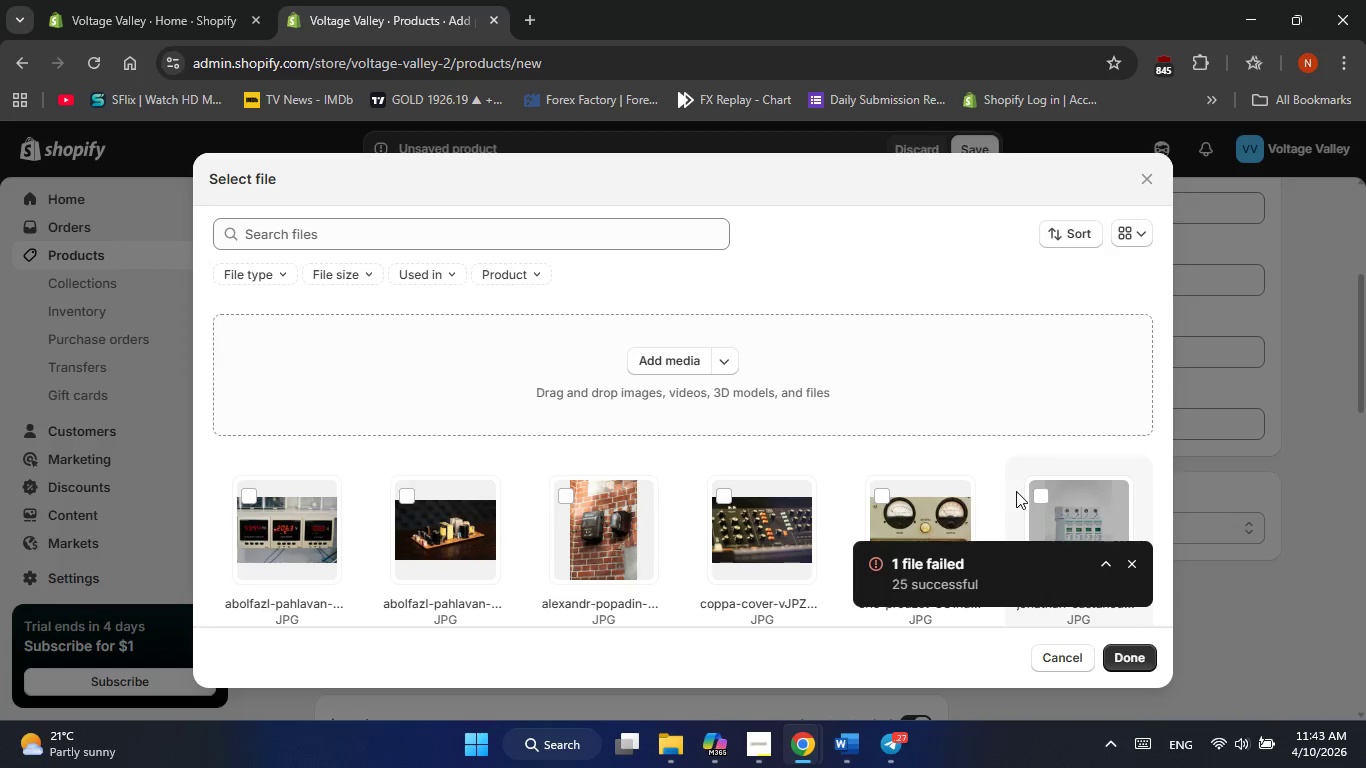 
scroll: coordinate [1032, 438], scroll_direction: down, amount: 5.0
 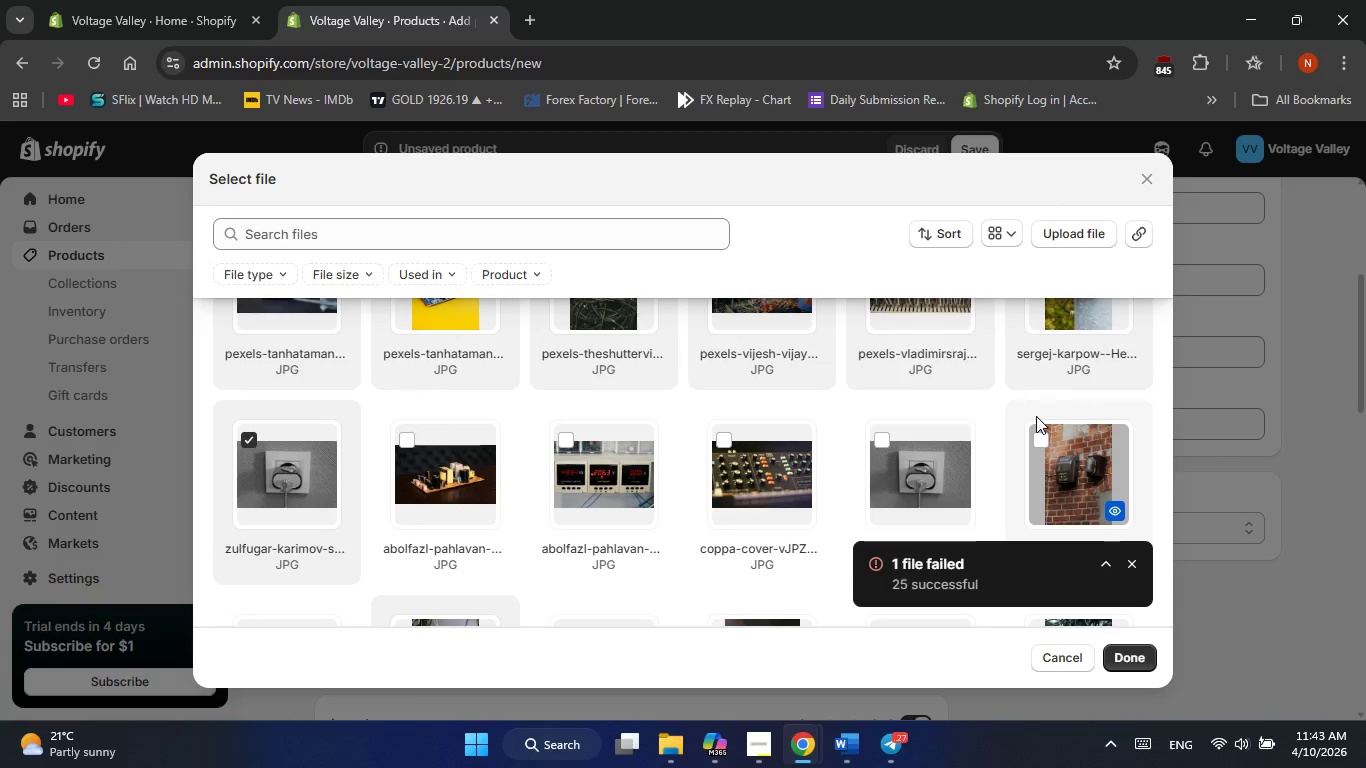 
scroll: coordinate [1036, 416], scroll_direction: up, amount: 1.0
 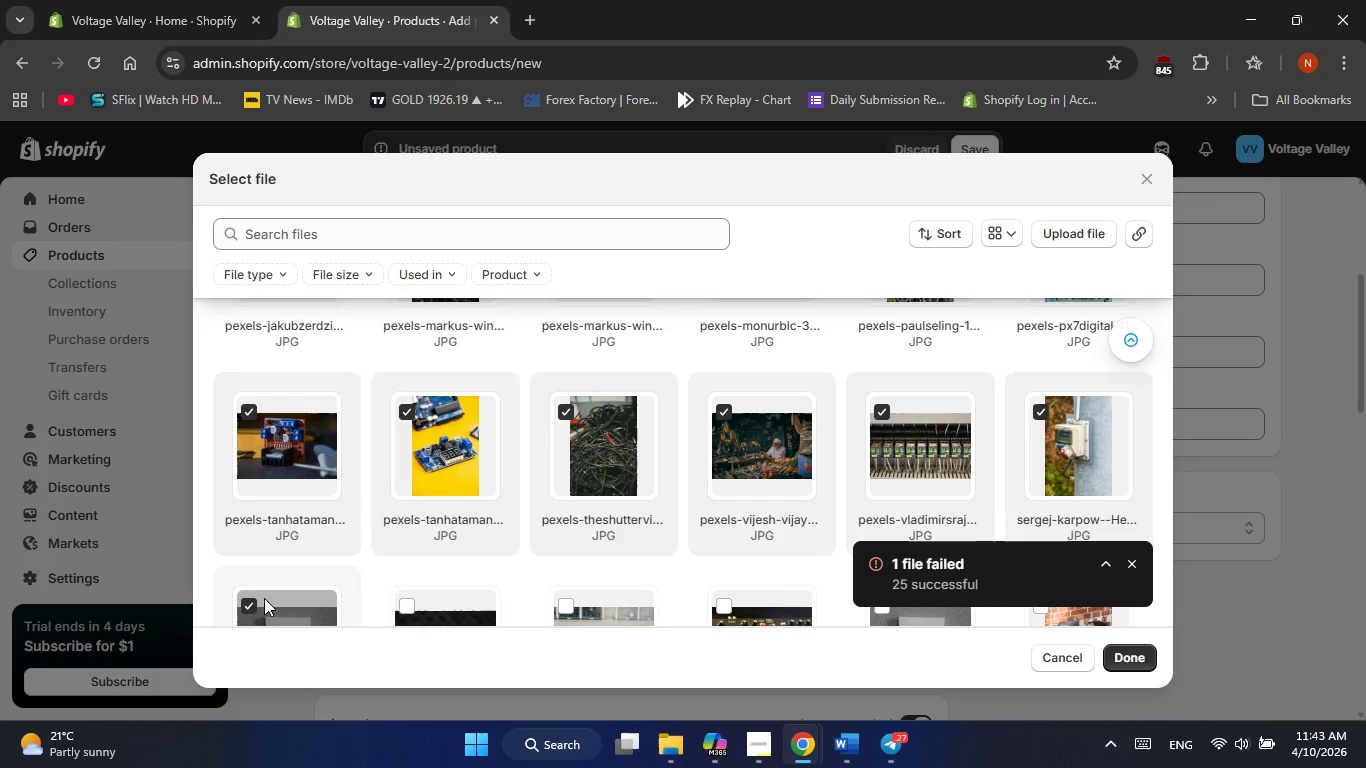 
left_click_drag(start_coordinate=[264, 599], to_coordinate=[264, 594])
 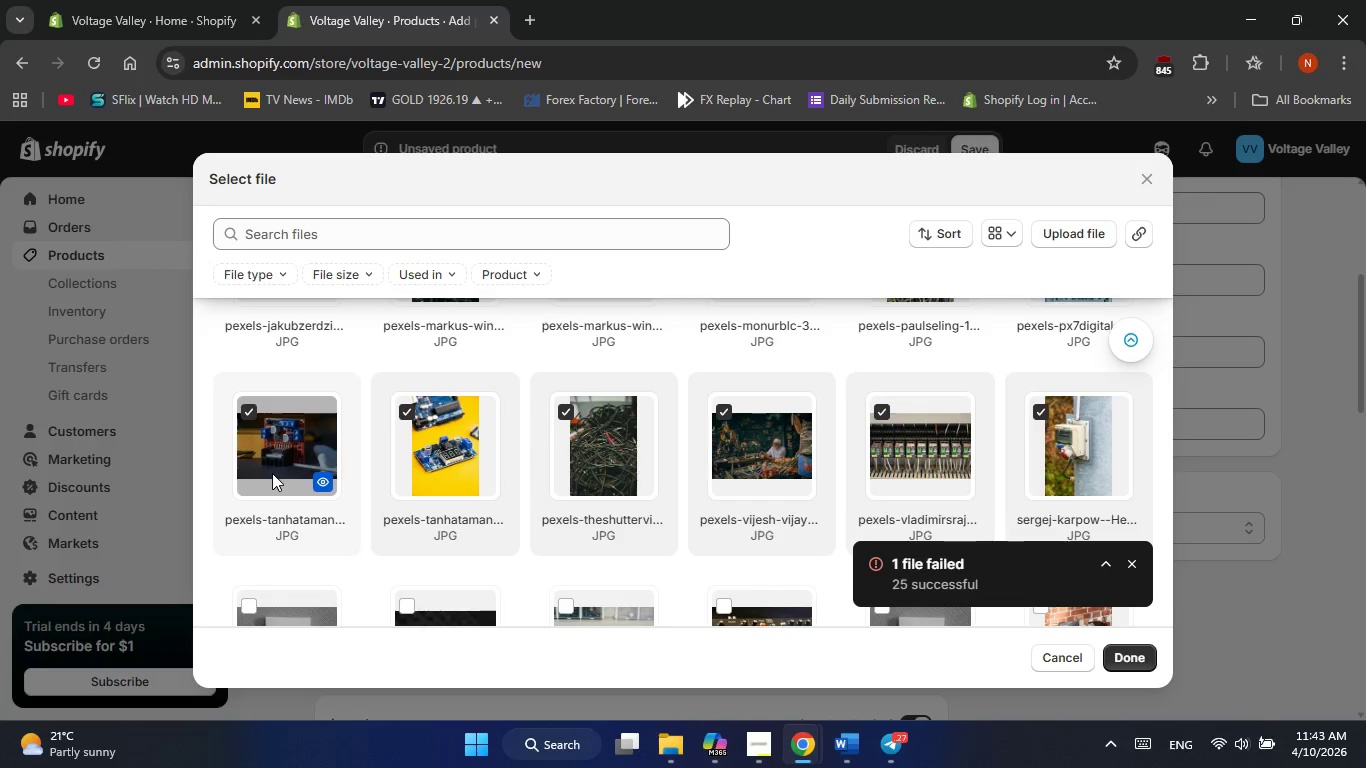 
double_click([272, 473])
 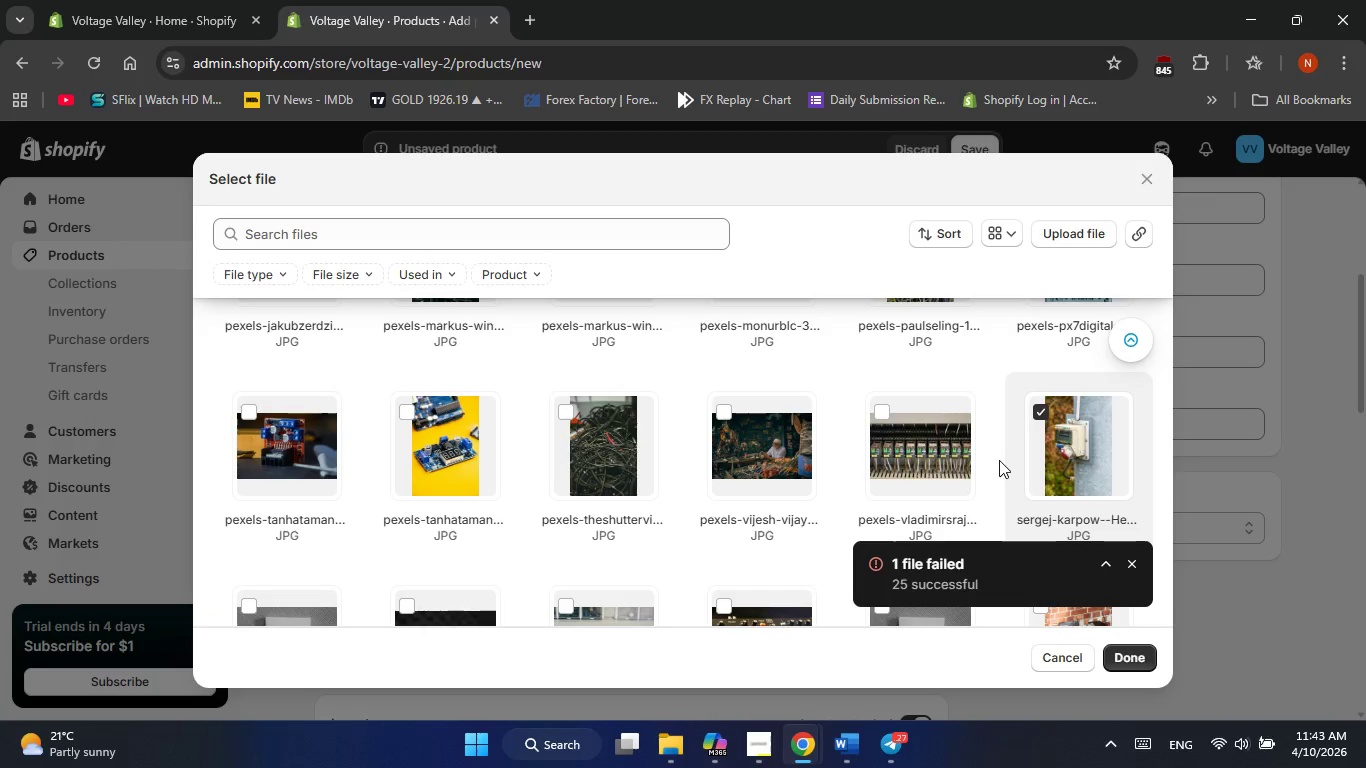 
left_click([1017, 456])
 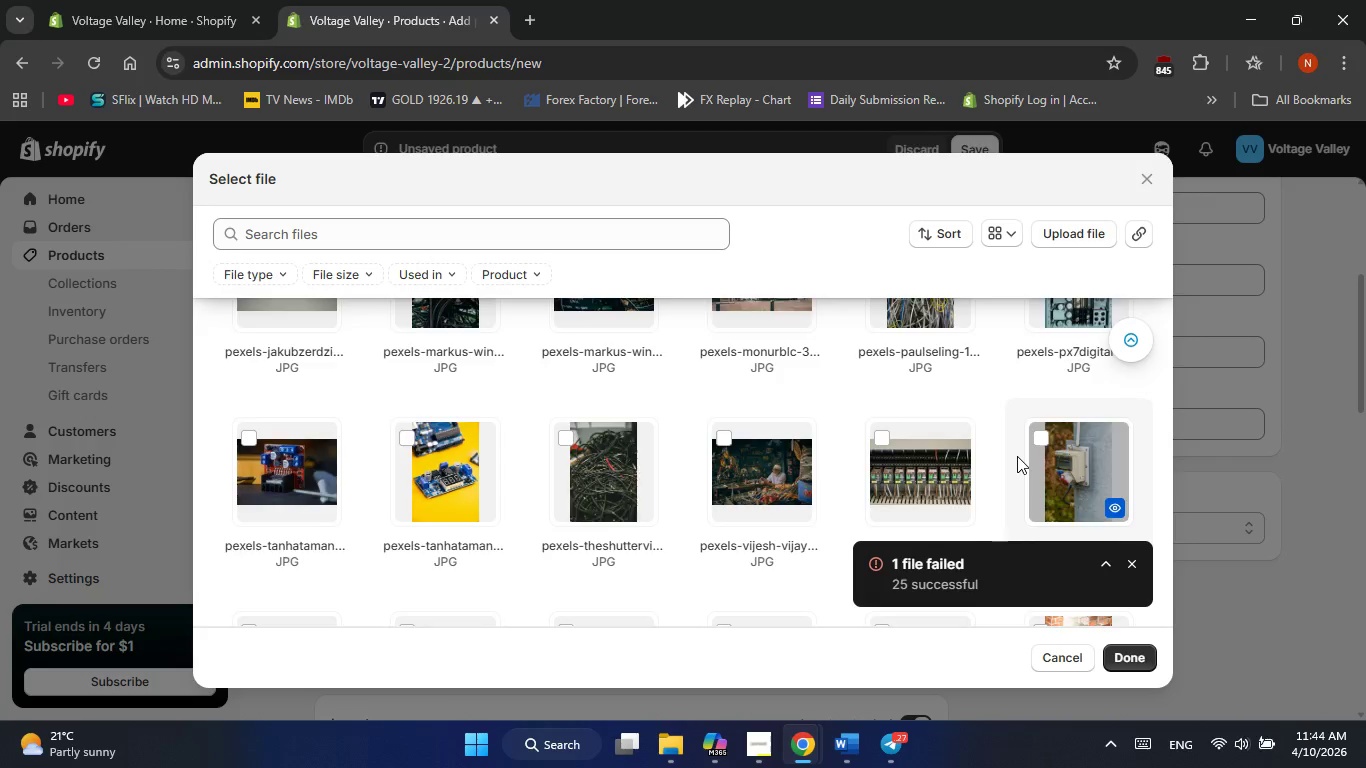 
scroll: coordinate [1017, 456], scroll_direction: up, amount: 2.0
 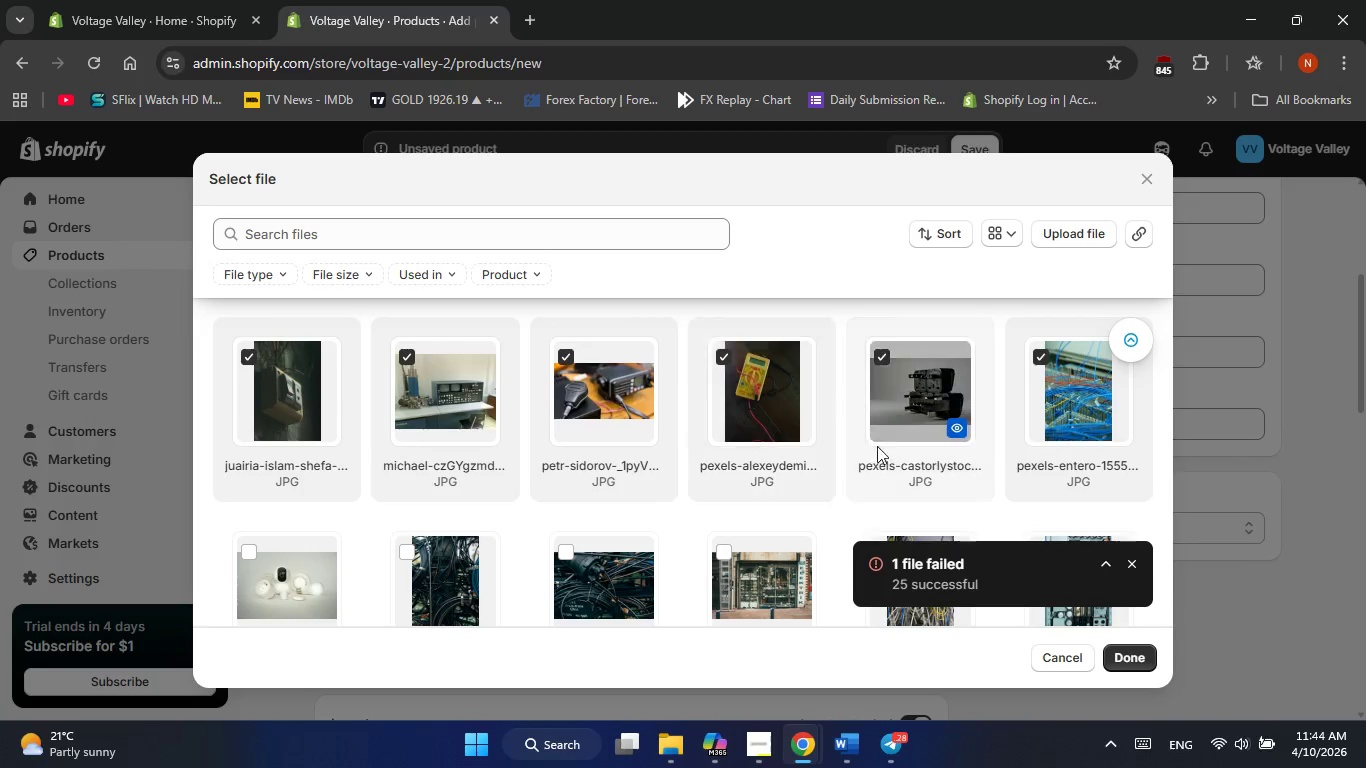 
left_click([897, 446])
 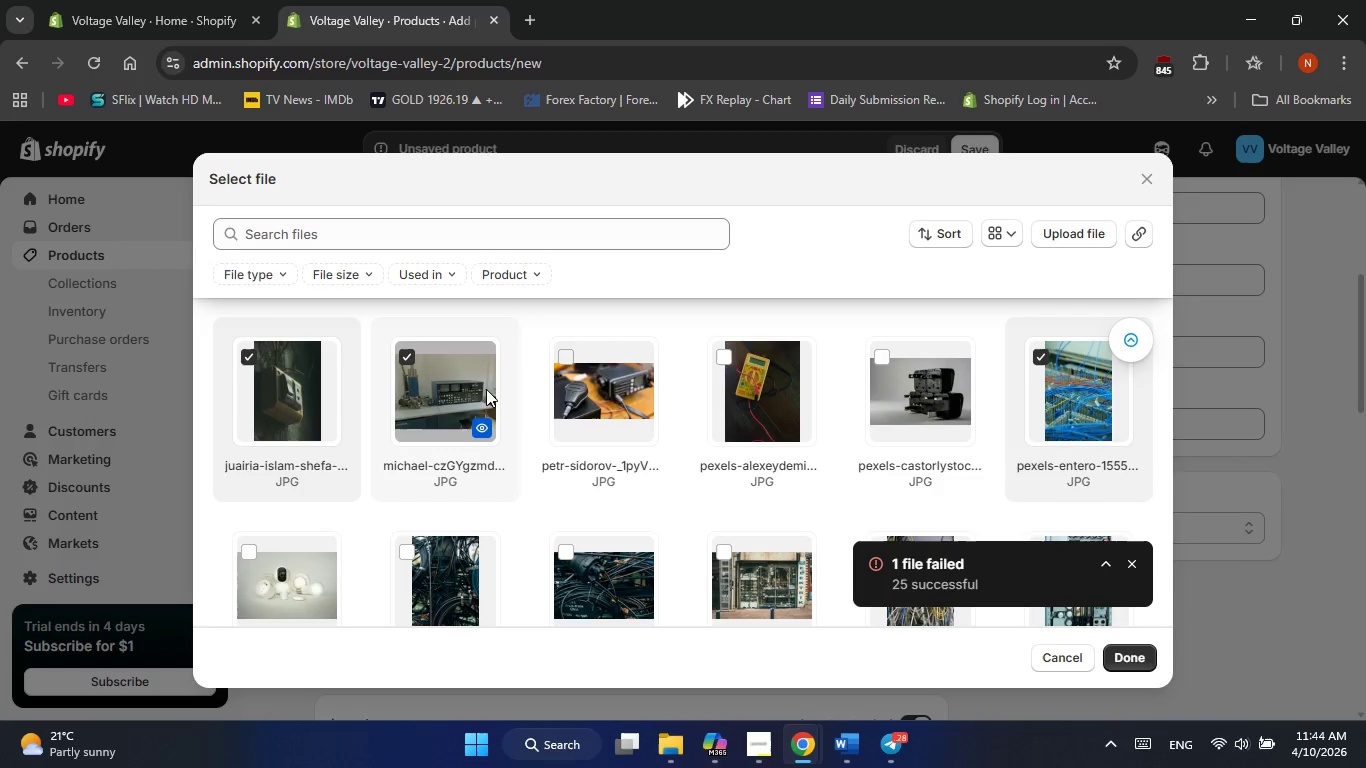 
left_click_drag(start_coordinate=[466, 389], to_coordinate=[455, 390])
 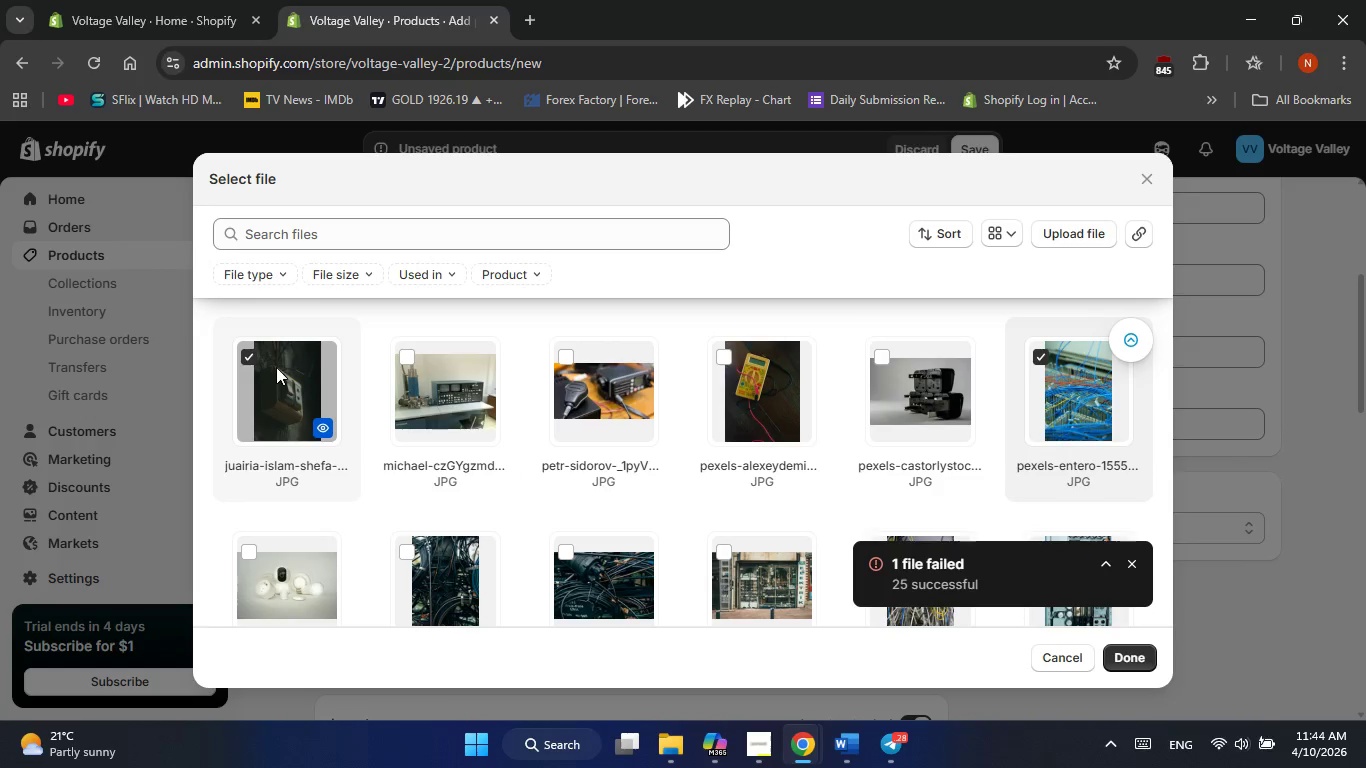 
triple_click([276, 367])
 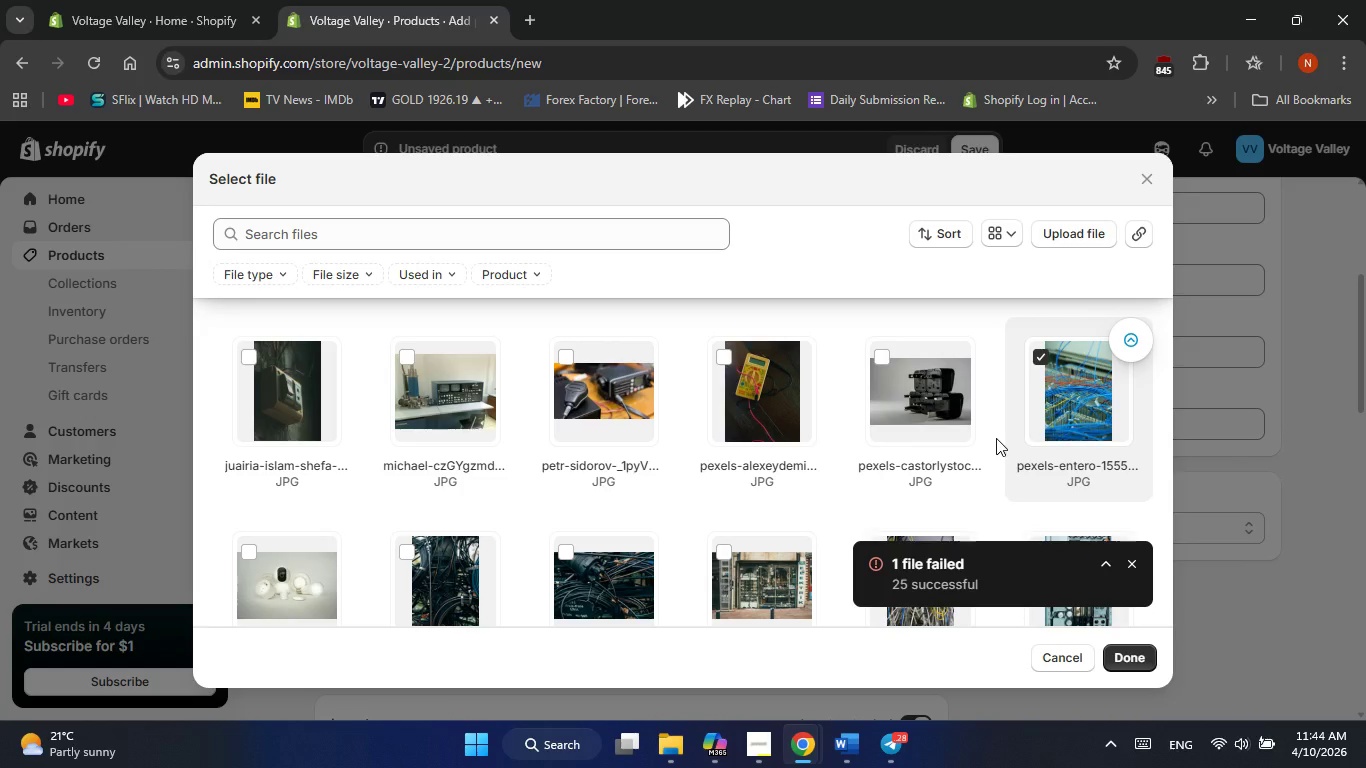 
key(Control+A)
 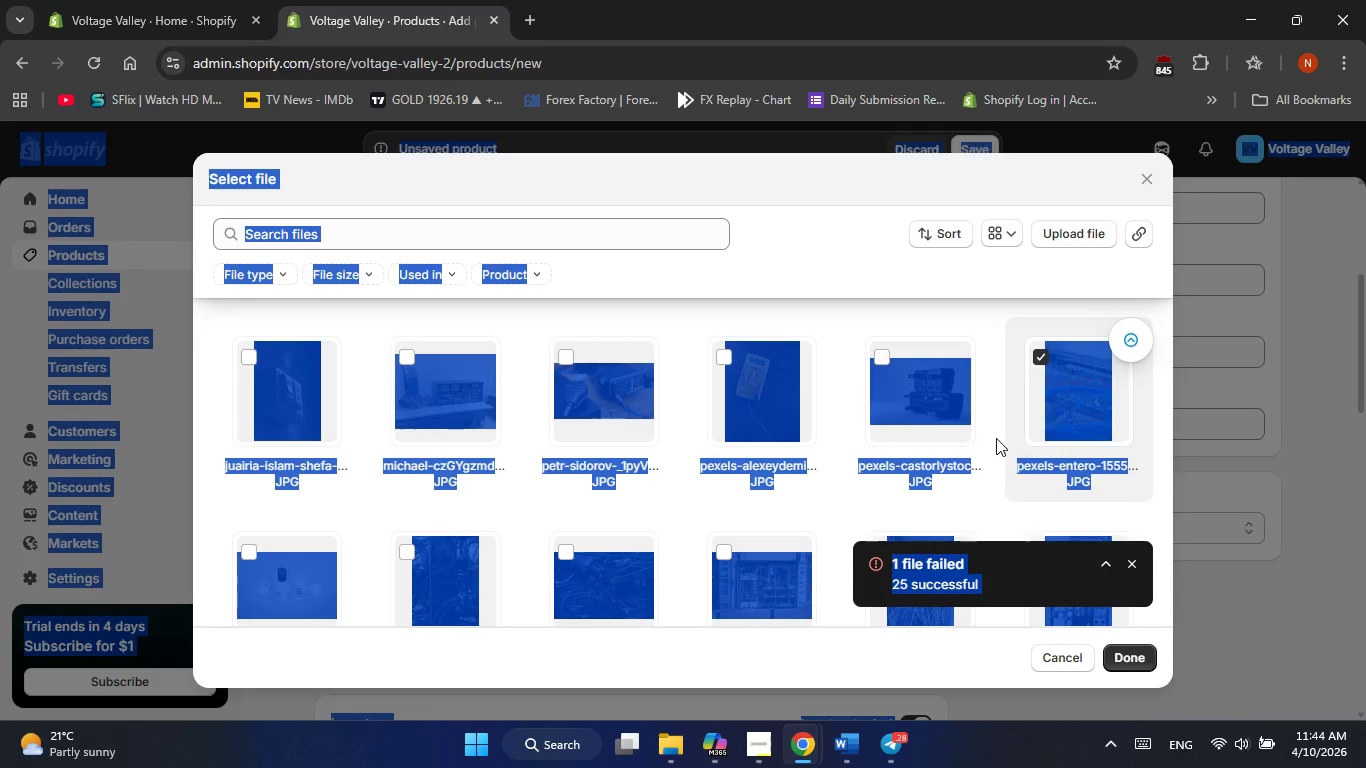 
key(Control+A)
 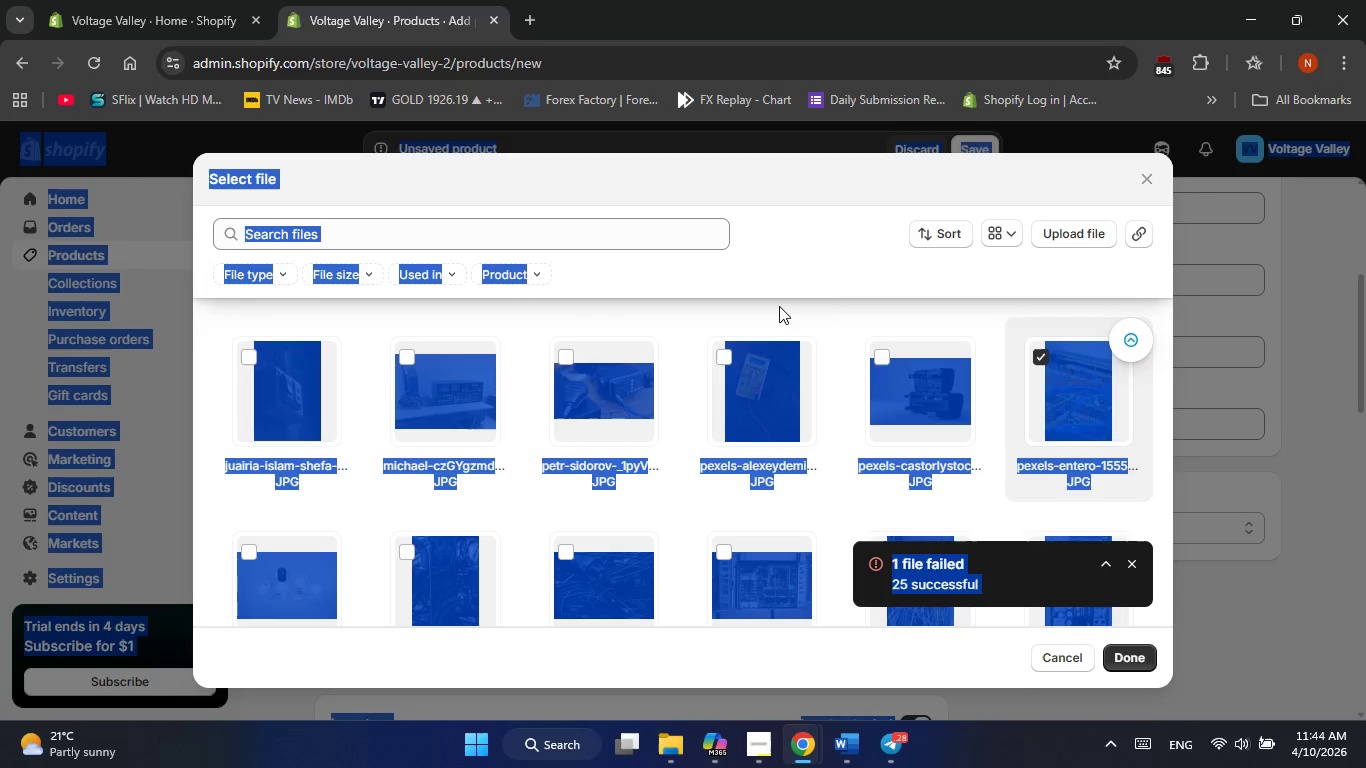 
left_click([779, 305])
 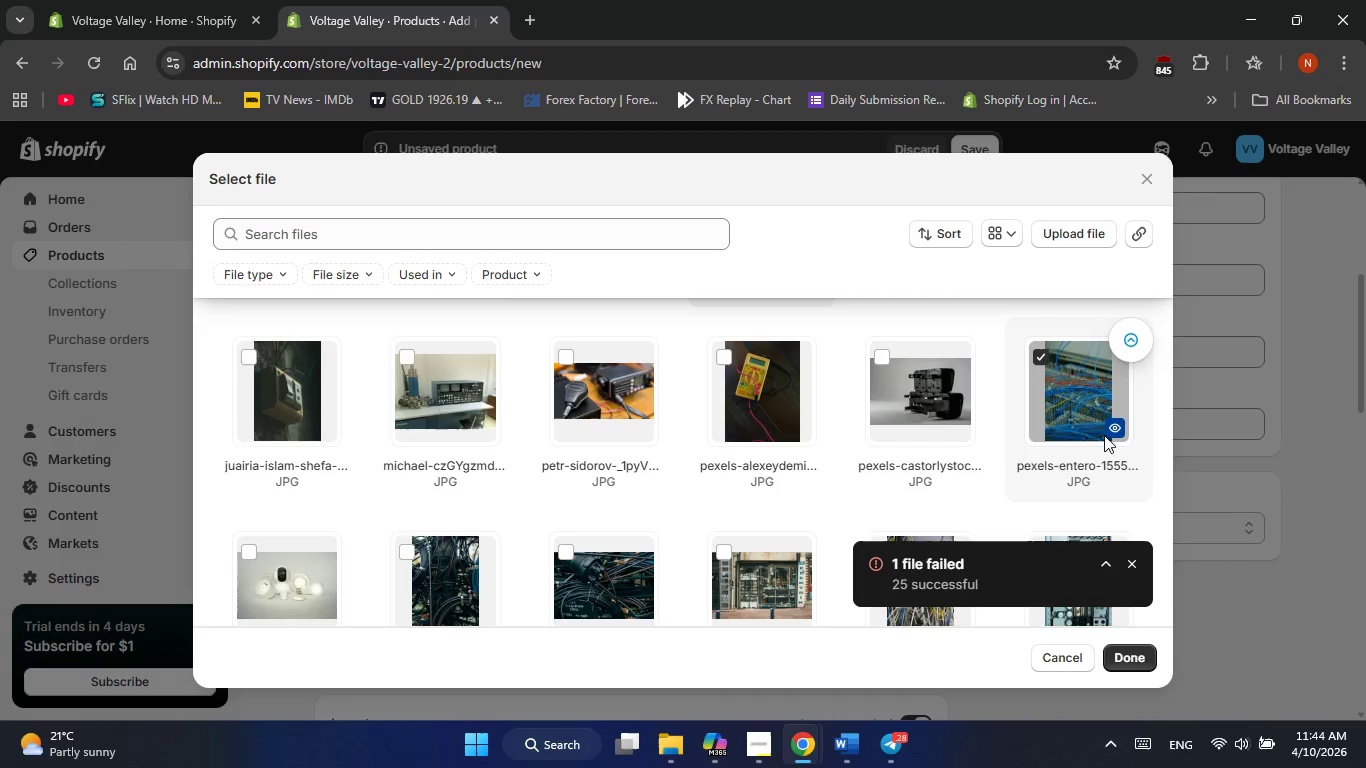 
left_click([1066, 417])
 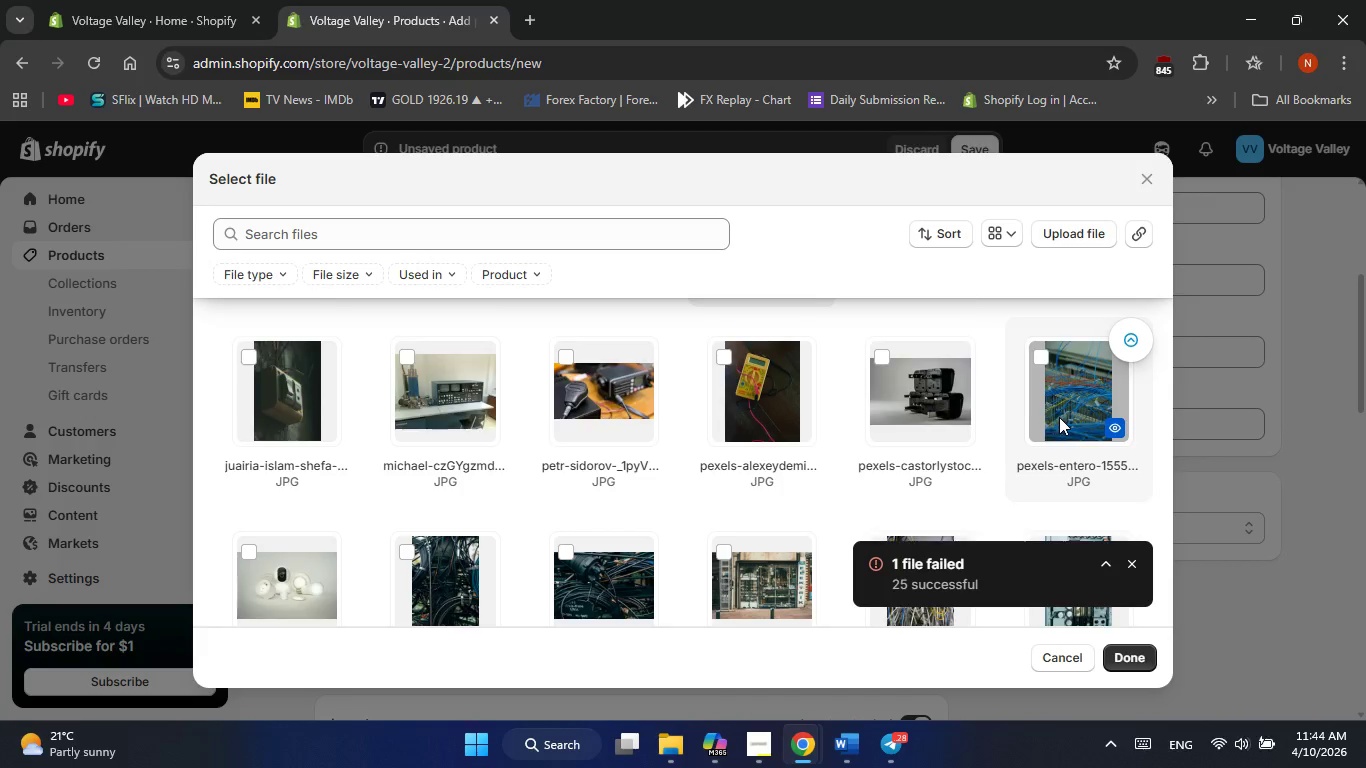 
scroll: coordinate [990, 413], scroll_direction: down, amount: 2.0
 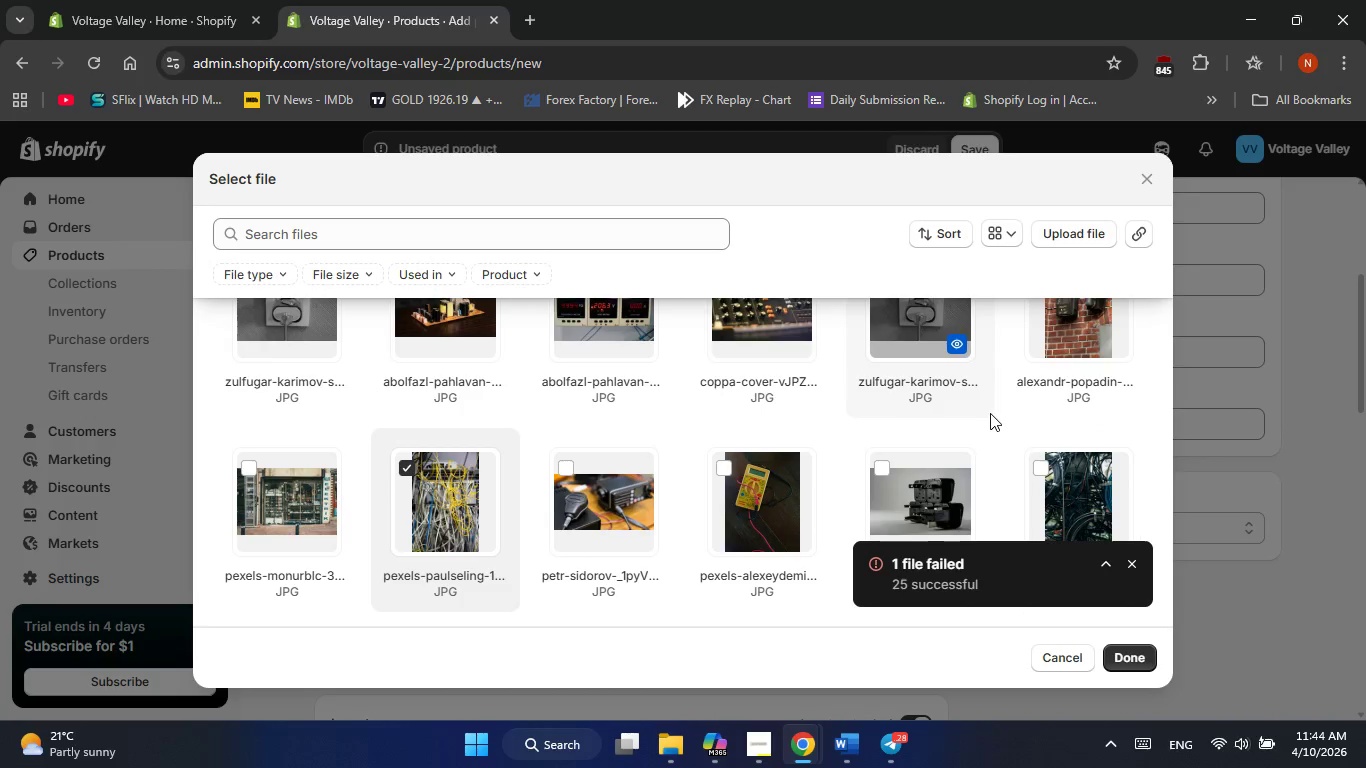 
scroll: coordinate [990, 413], scroll_direction: none, amount: 0.0
 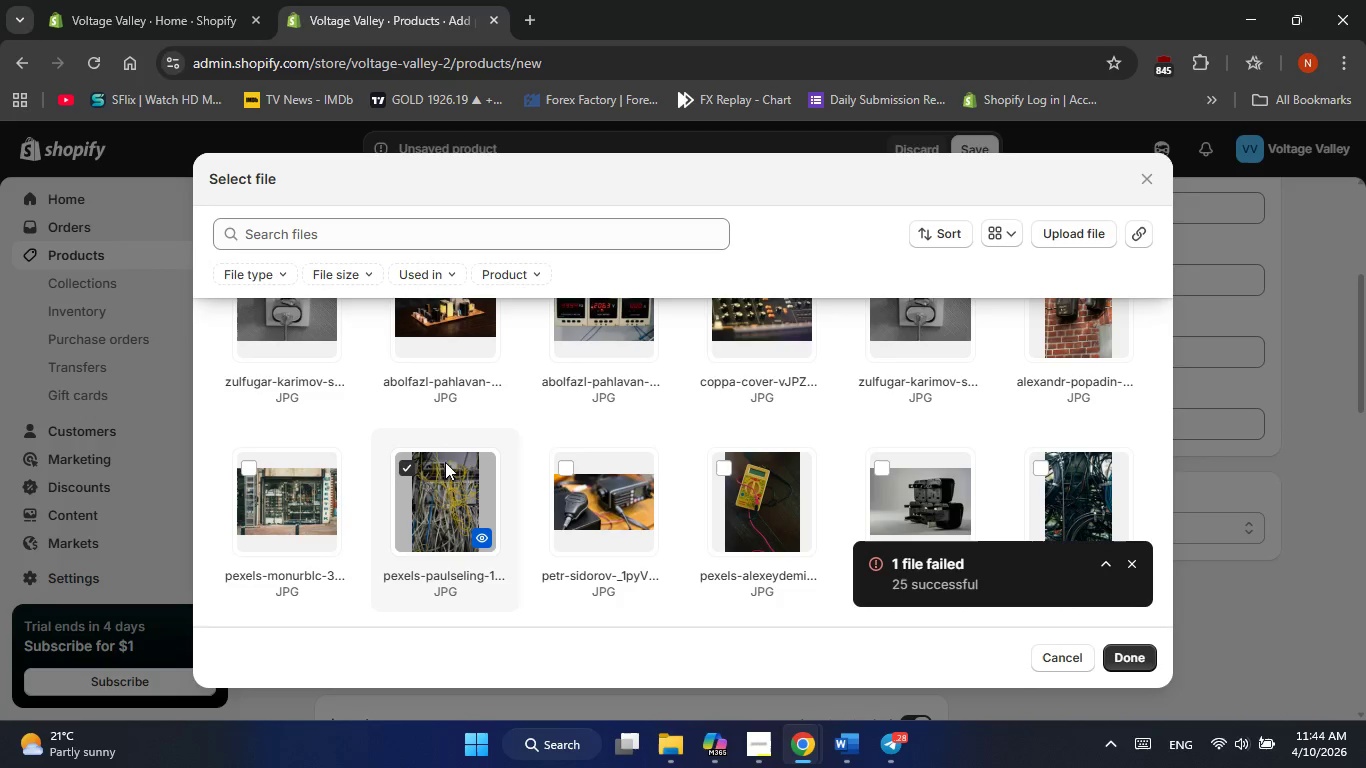 
left_click([441, 478])
 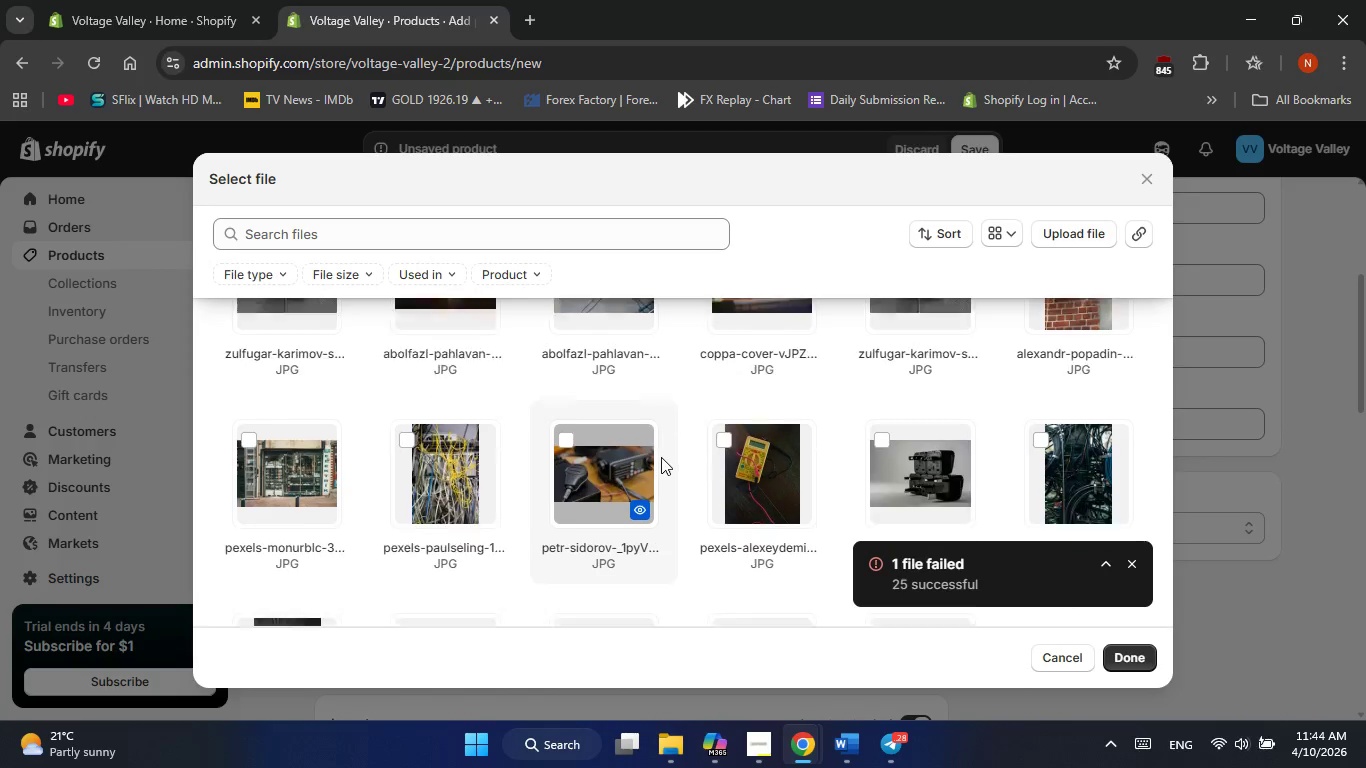 
scroll: coordinate [661, 457], scroll_direction: down, amount: 4.0
 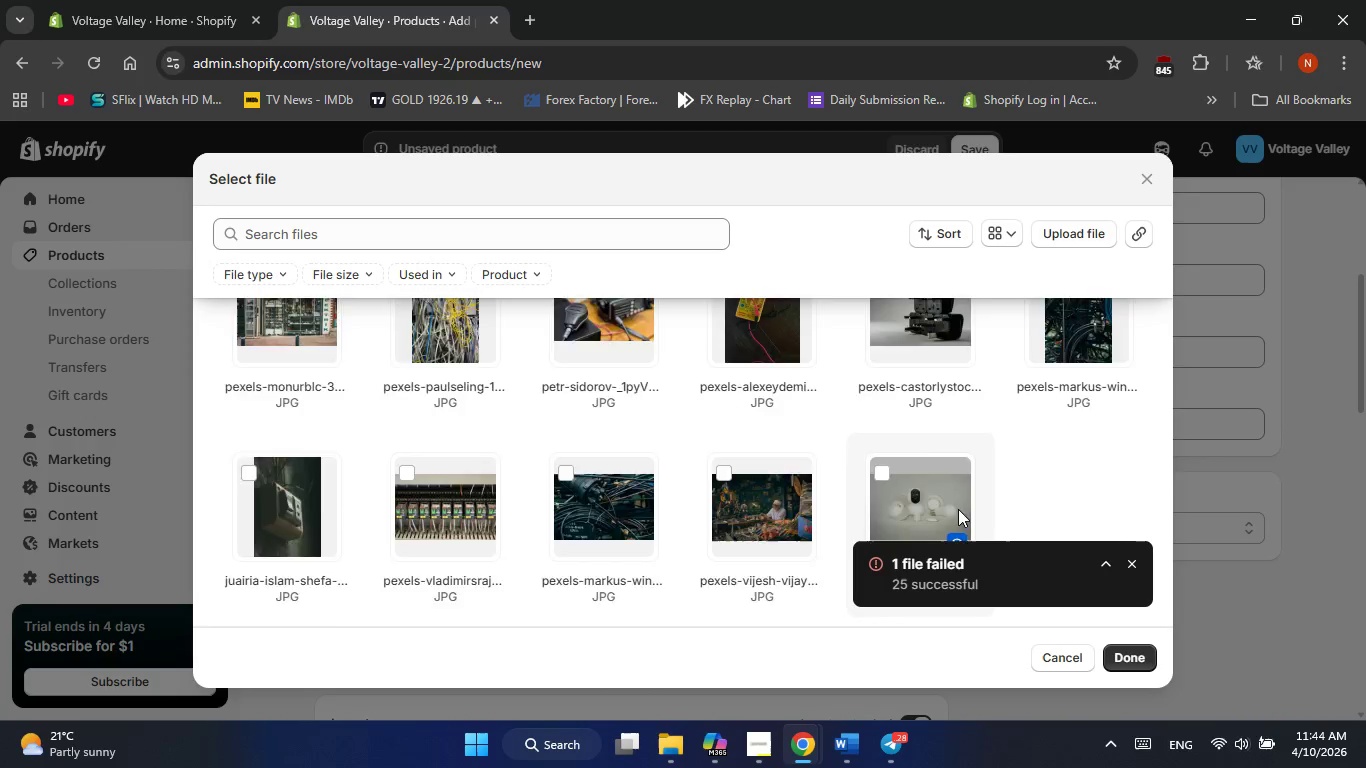 
scroll: coordinate [958, 509], scroll_direction: up, amount: 3.0
 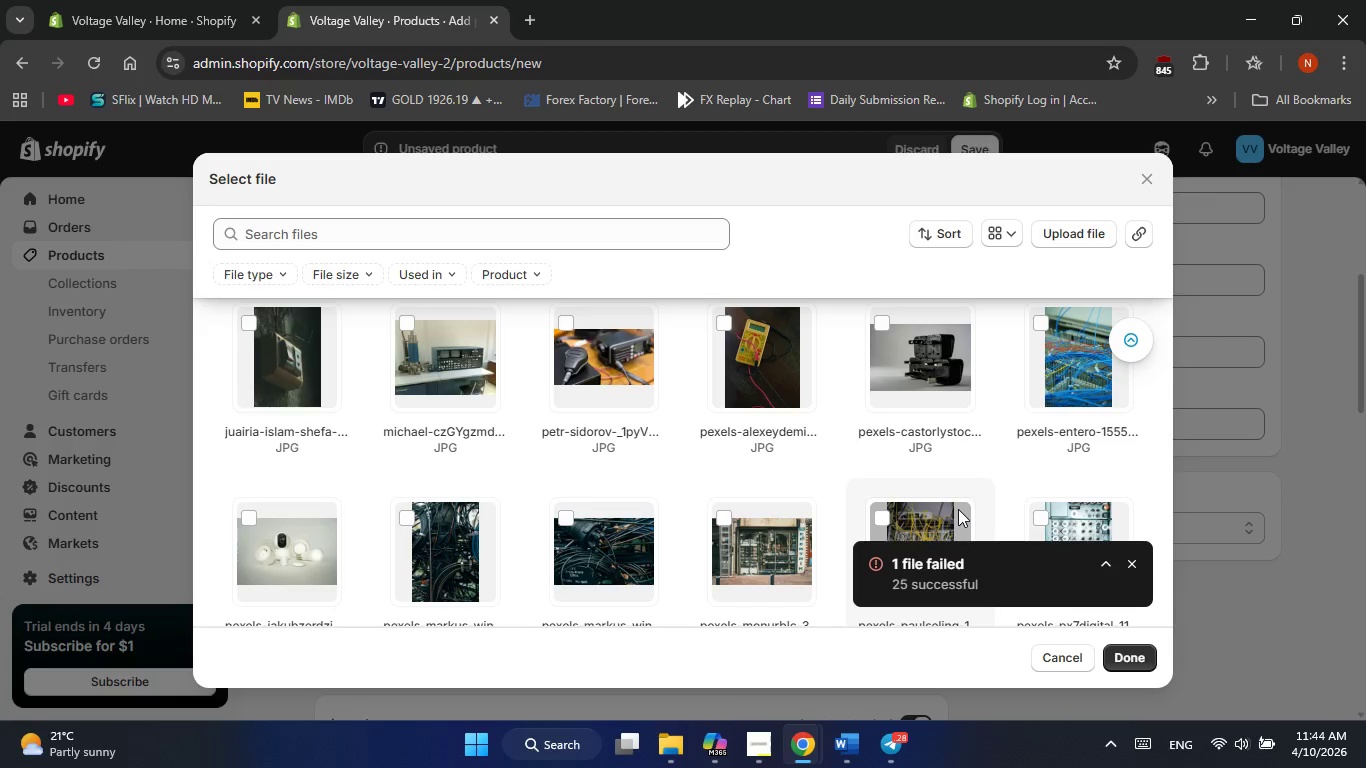 
left_click([1046, 378])
 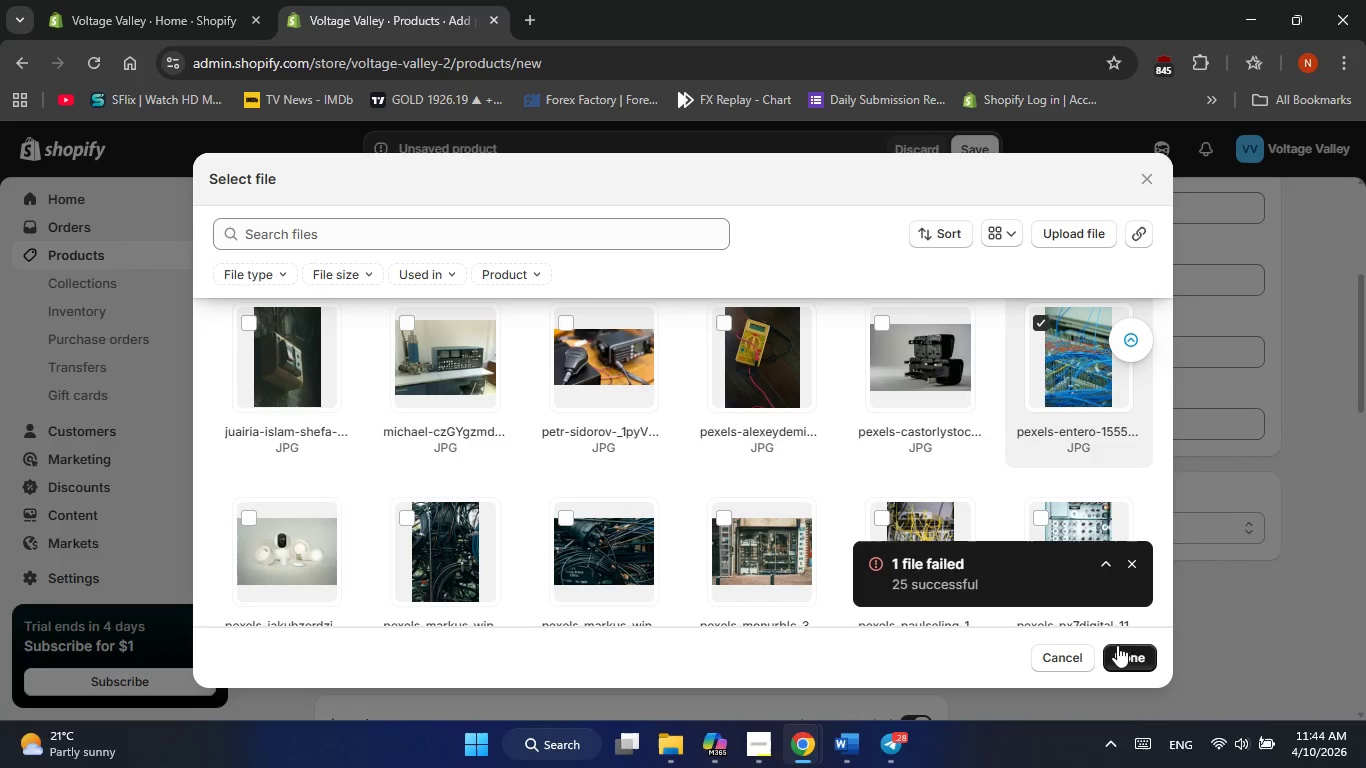 
left_click([1117, 652])
 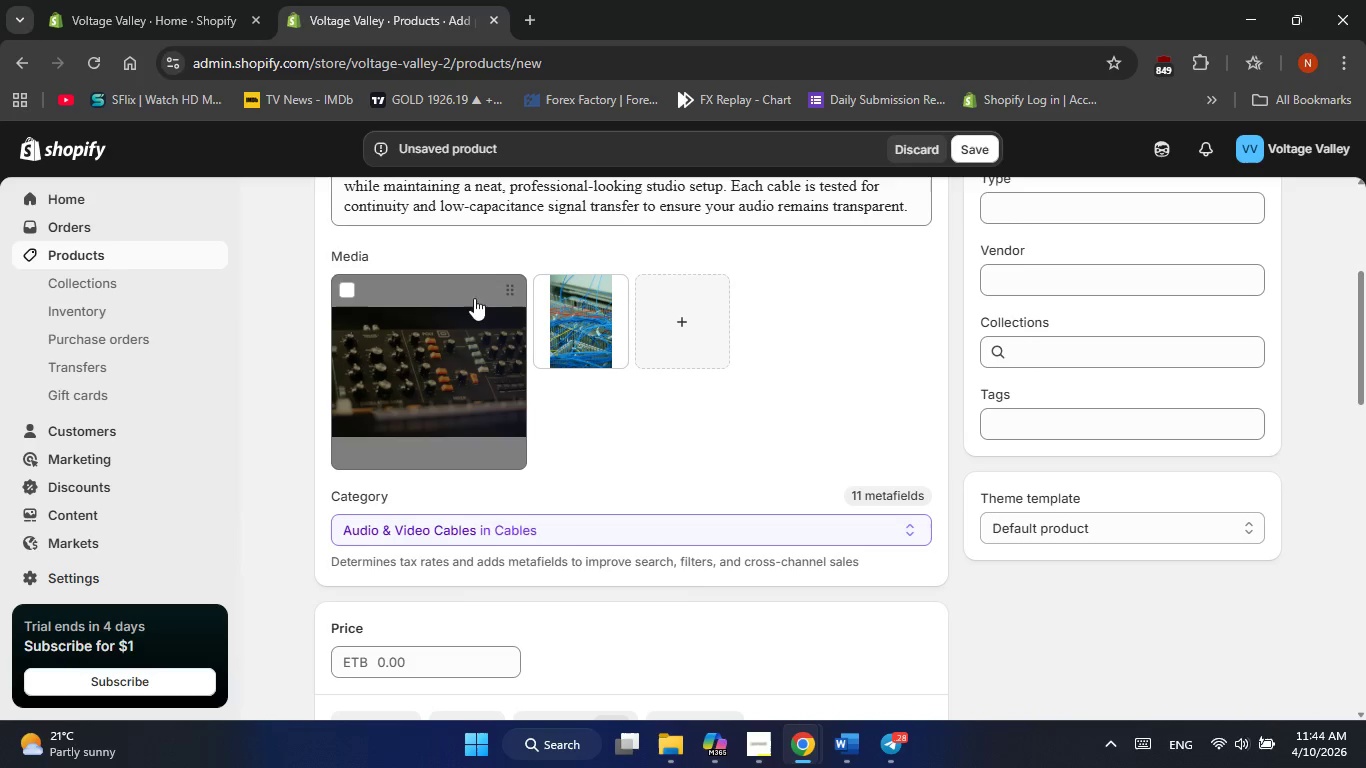 
left_click([343, 286])
 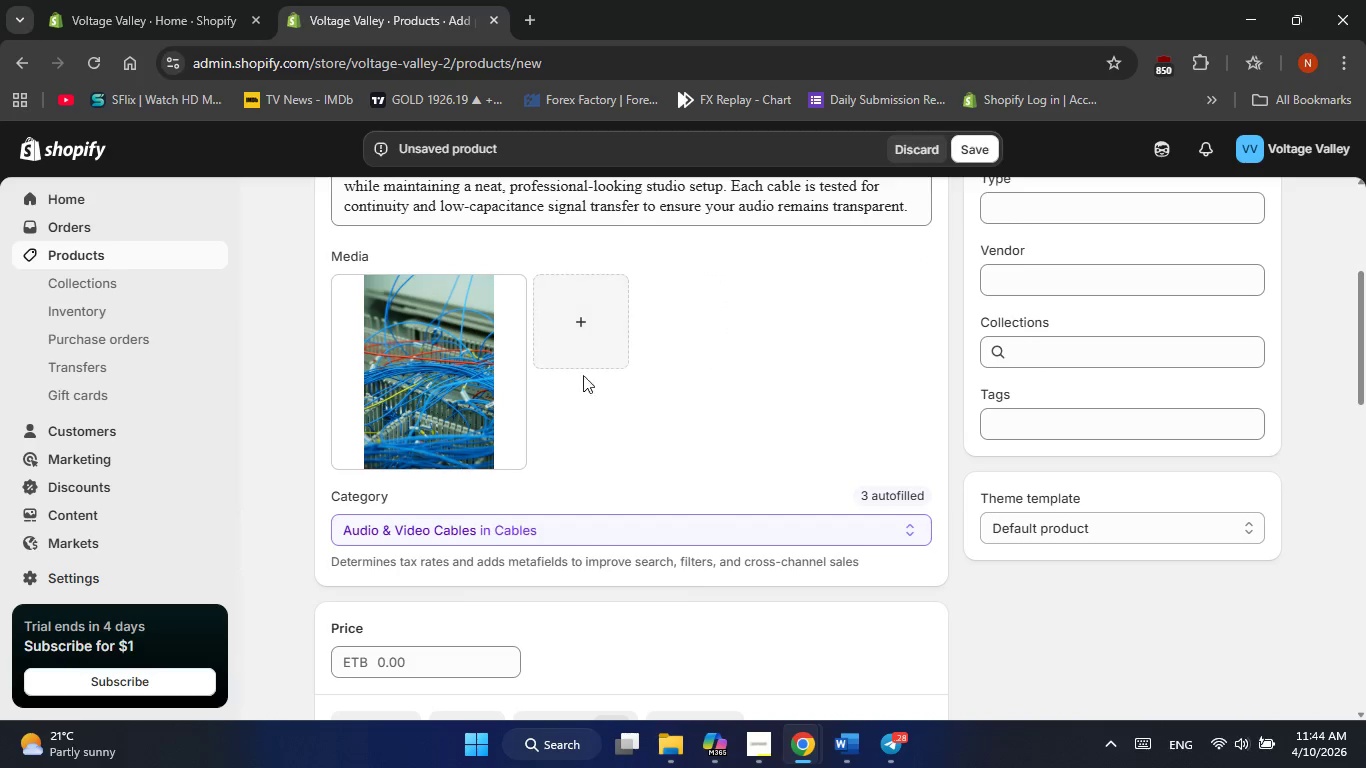 
left_click([479, 375])
 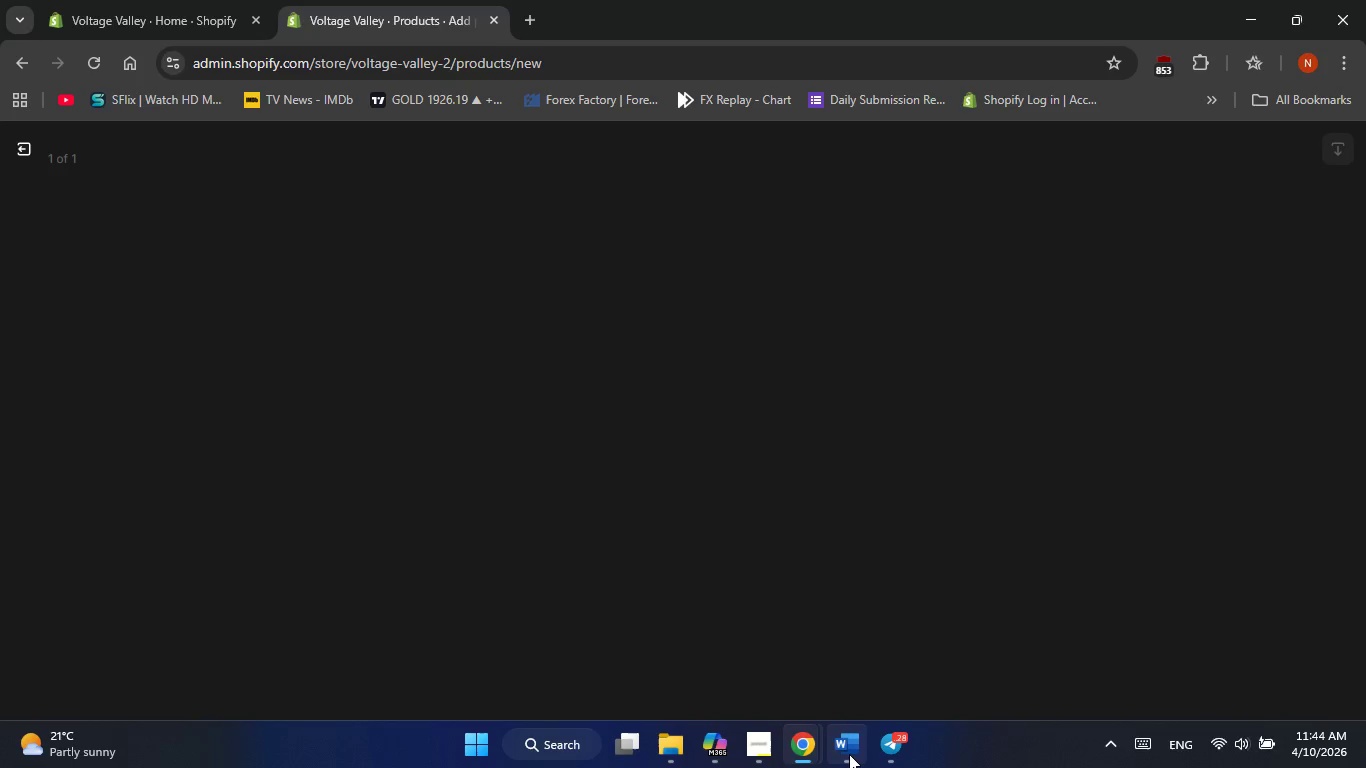 
left_click([849, 754])
 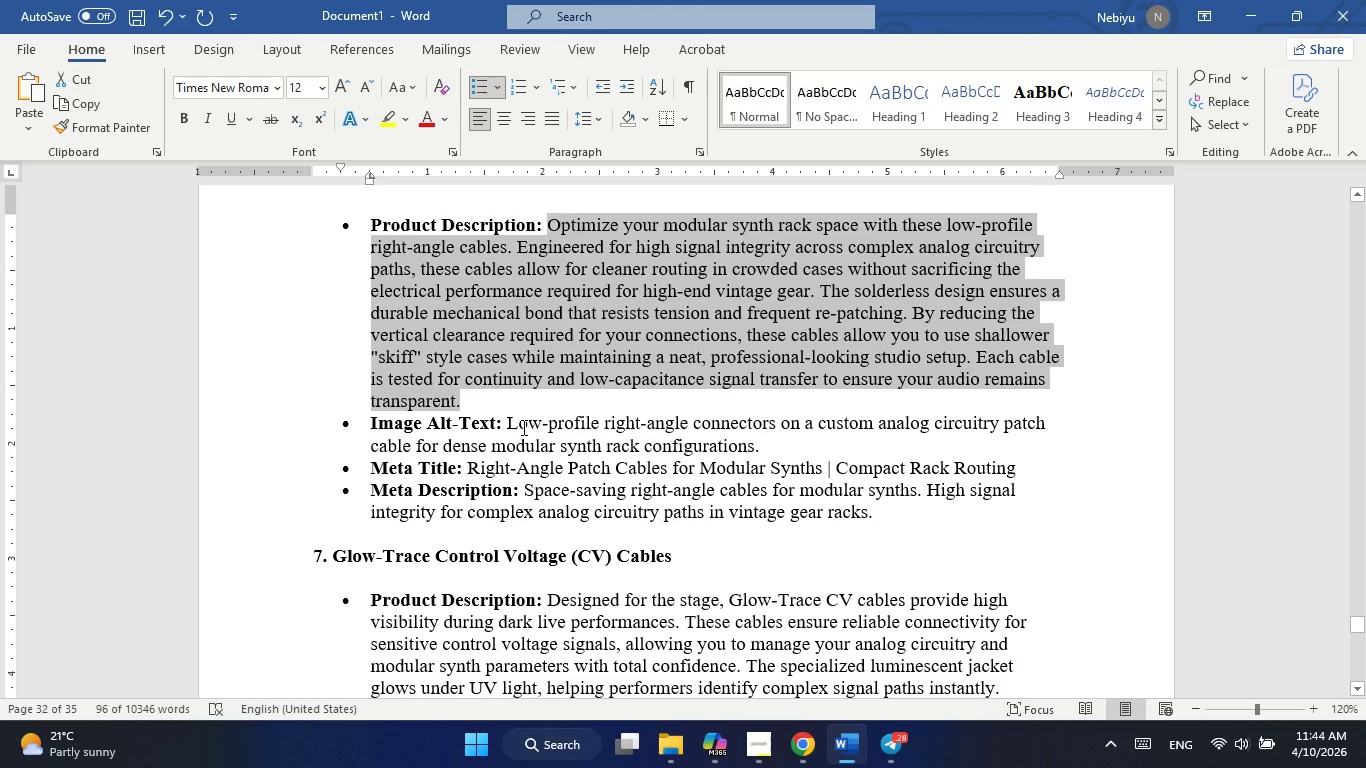 
left_click_drag(start_coordinate=[505, 423], to_coordinate=[763, 446])
 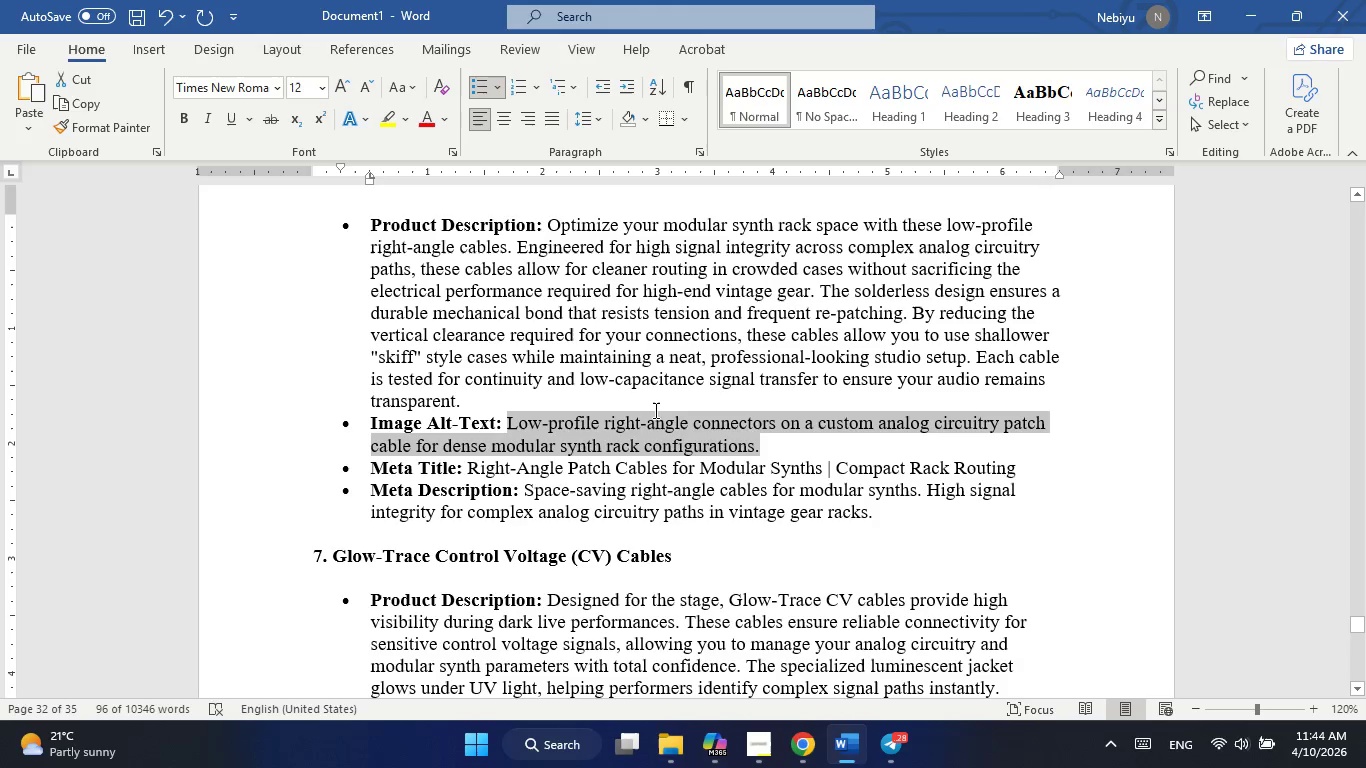 
right_click([654, 410])
 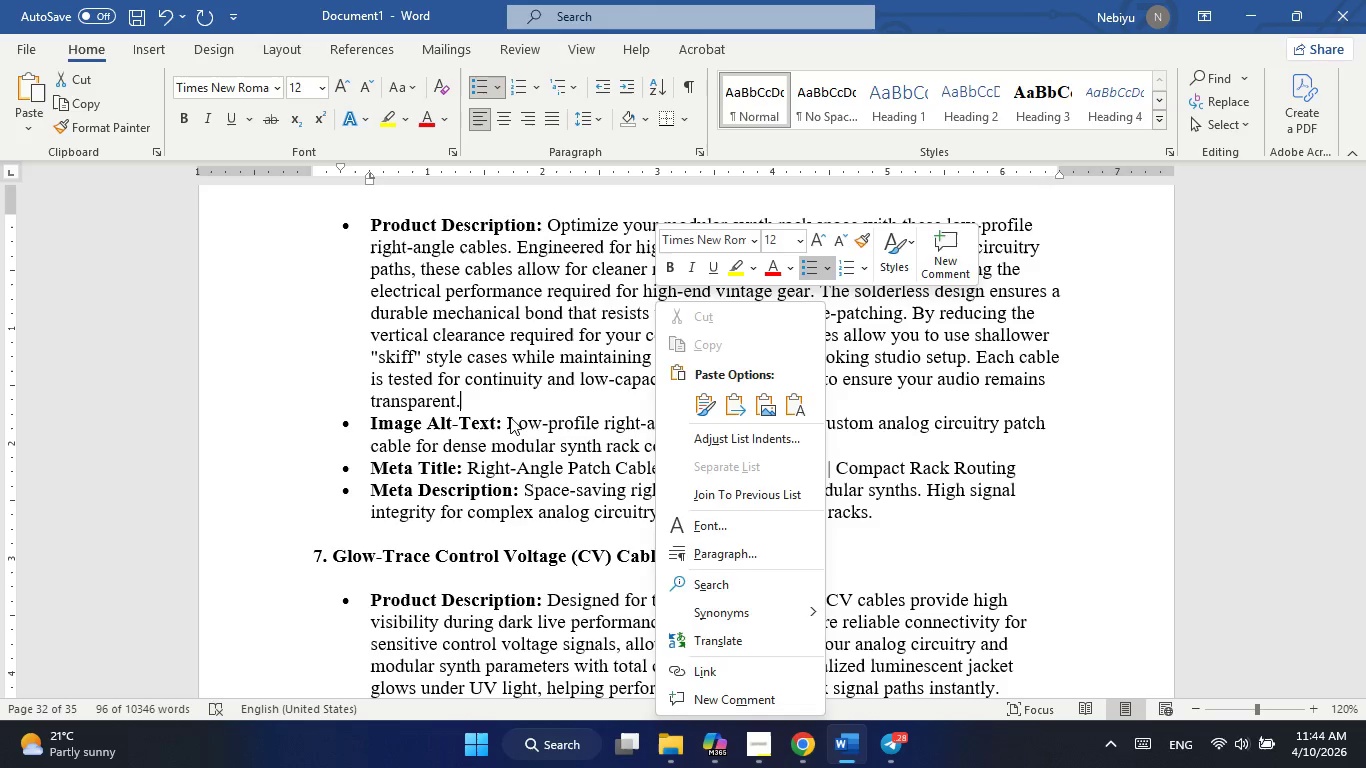 
left_click([509, 417])
 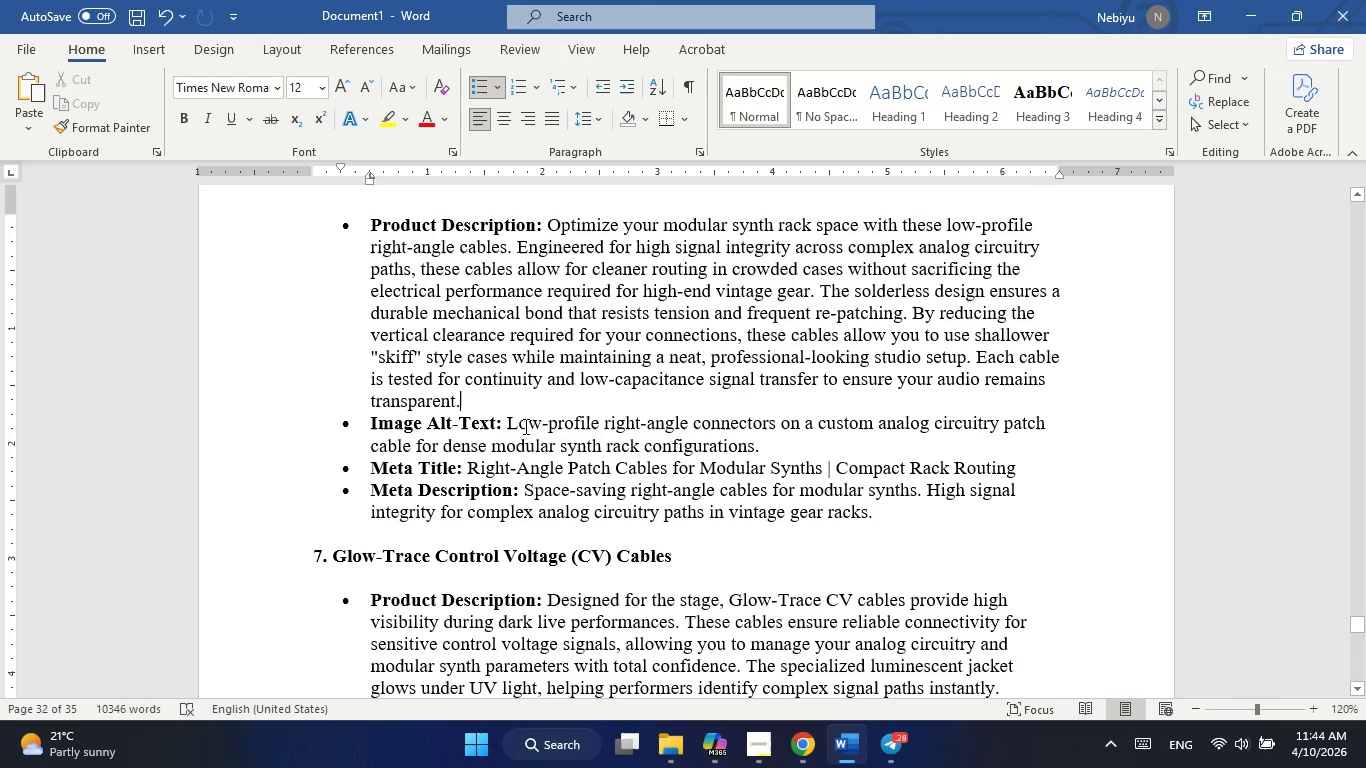 
left_click_drag(start_coordinate=[509, 418], to_coordinate=[759, 451])
 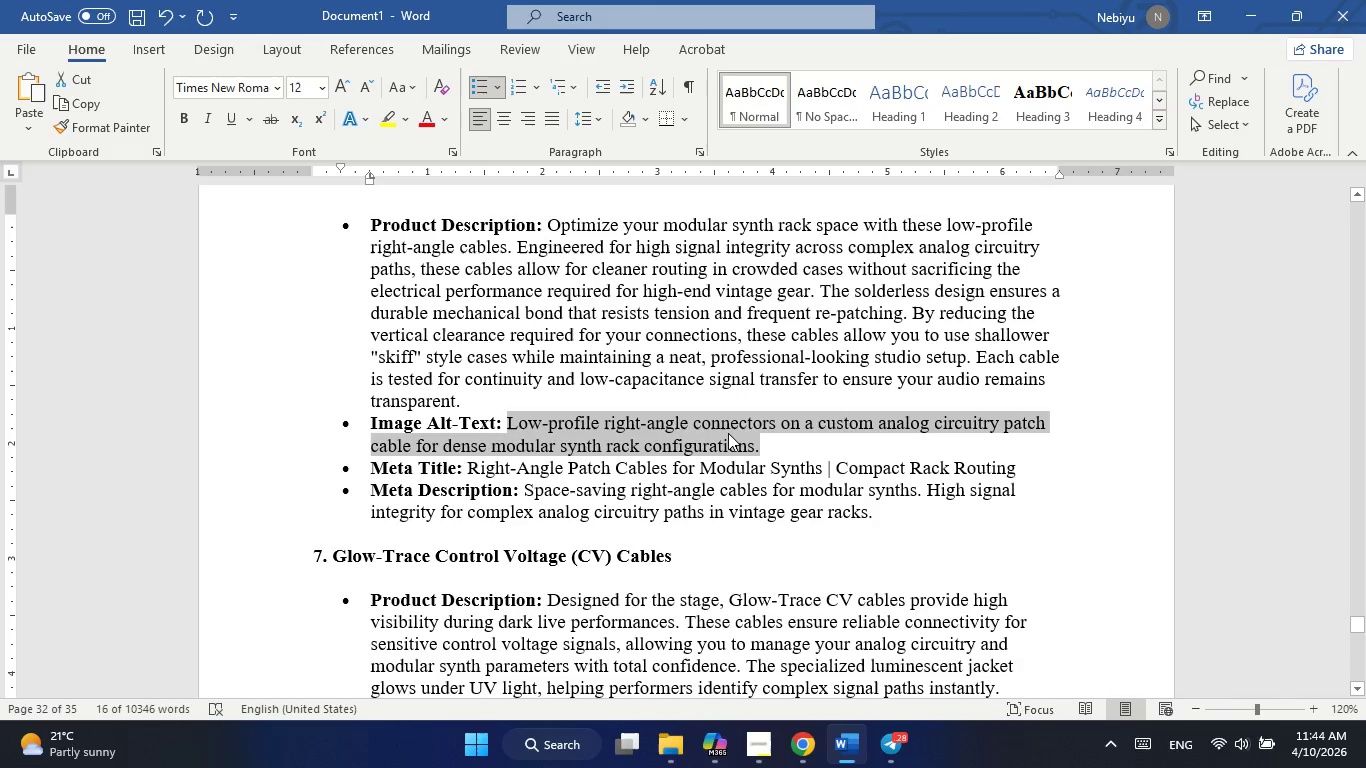 
right_click([728, 433])
 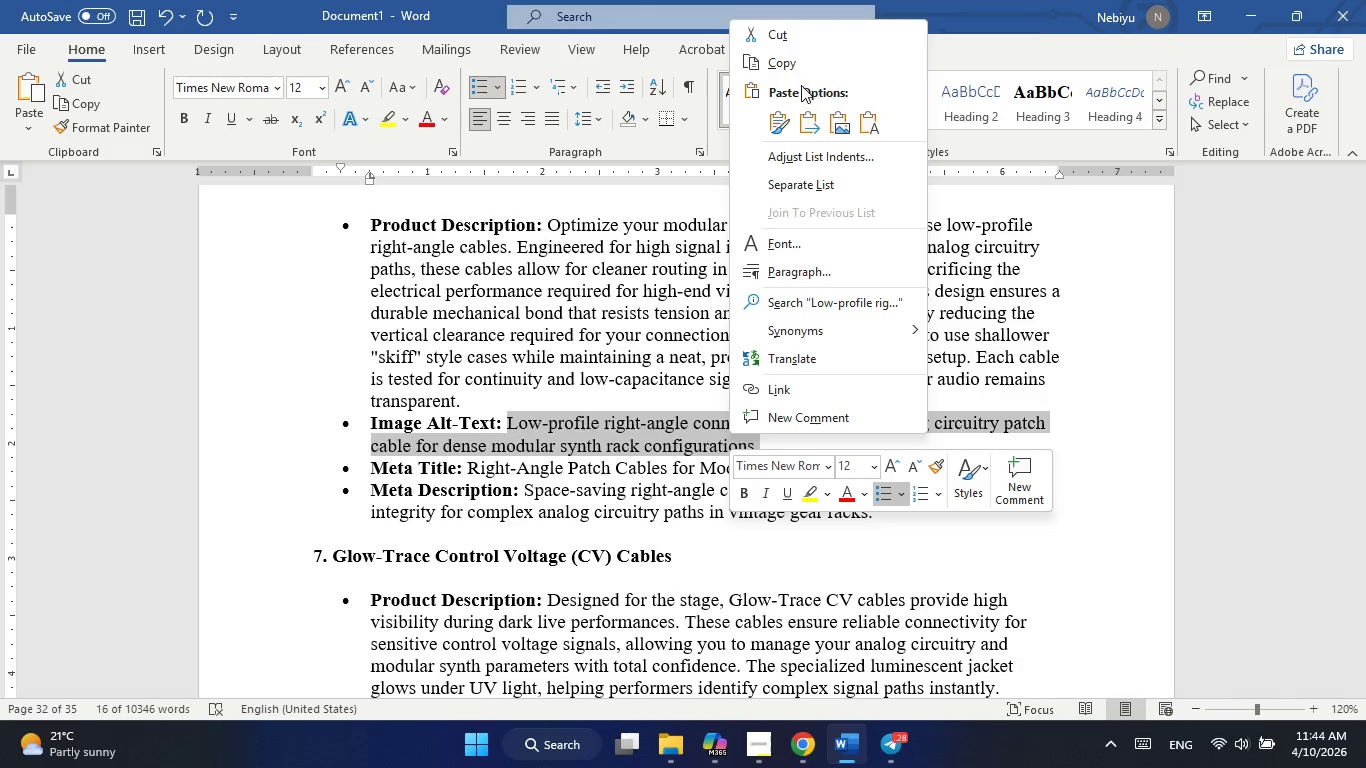 
left_click([803, 67])
 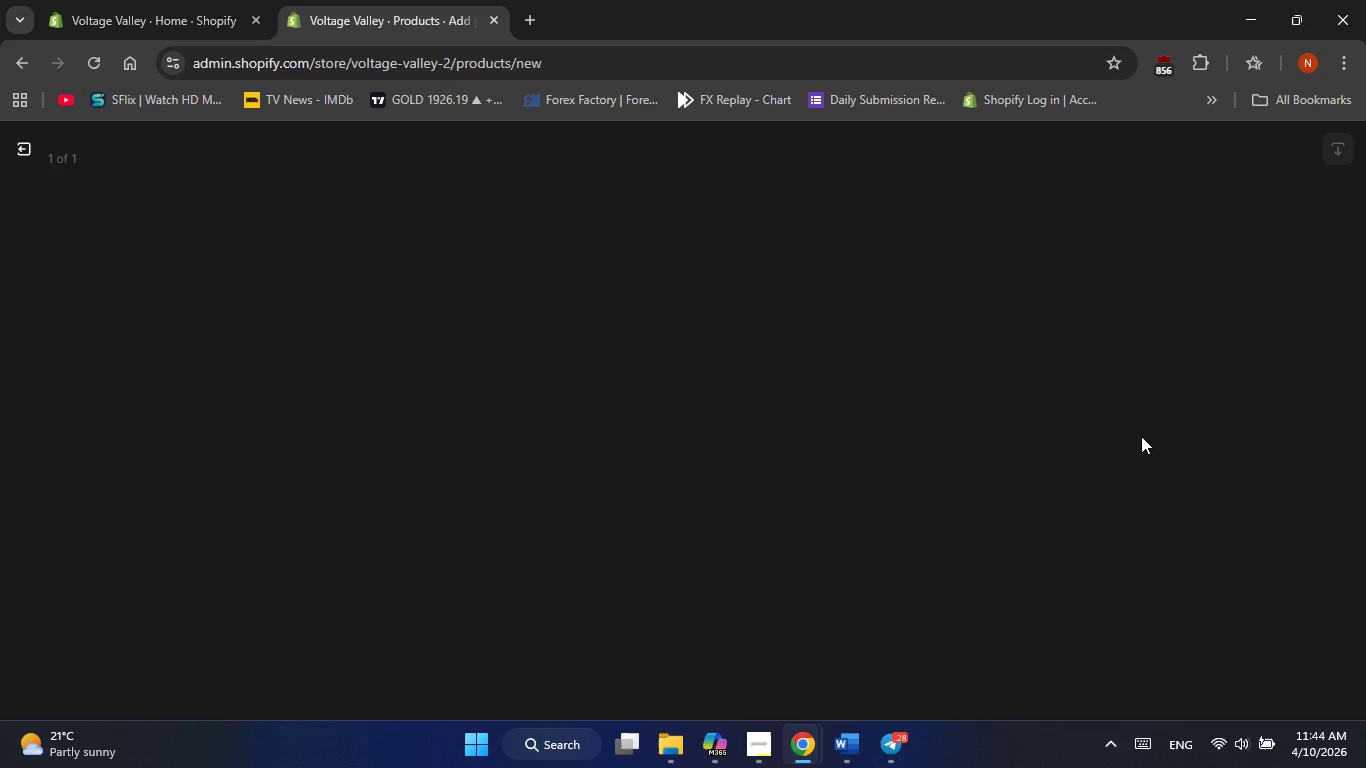 
left_click([1131, 382])
 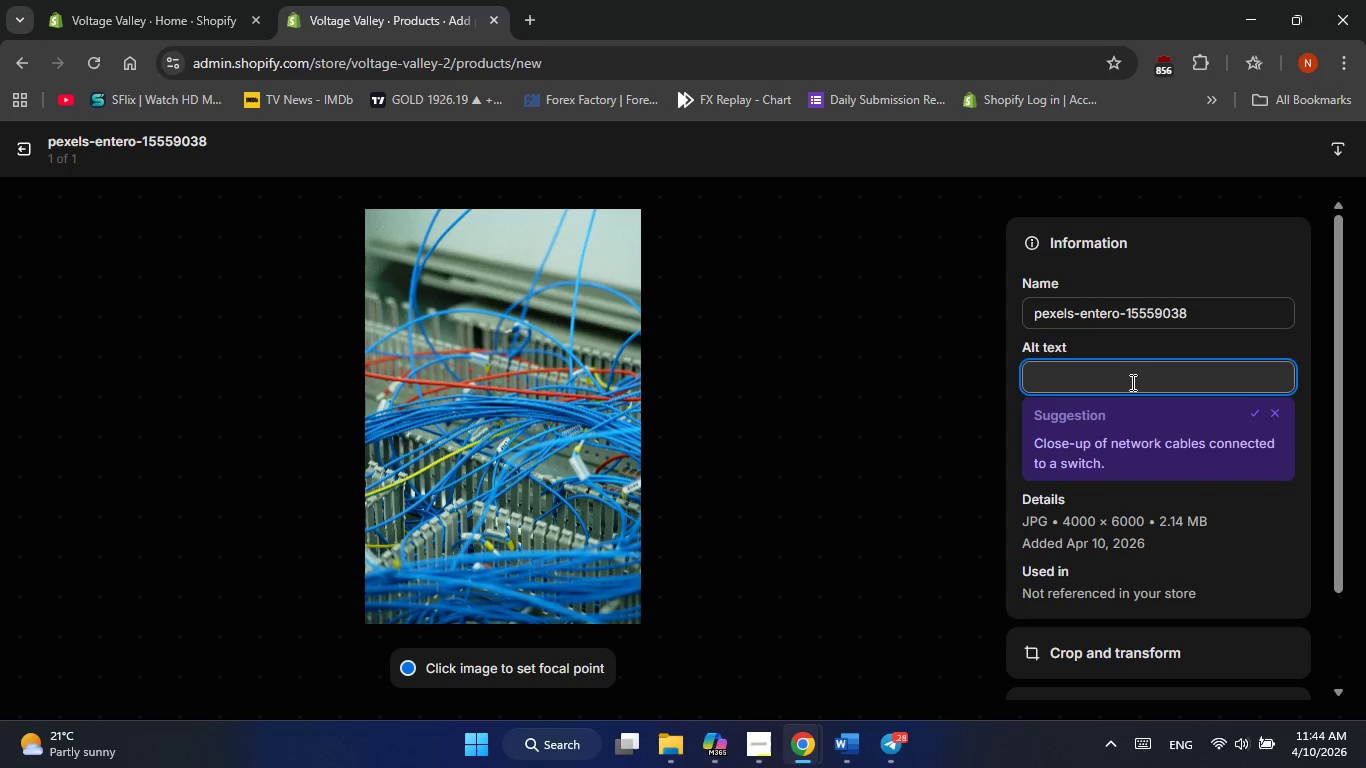 
left_click([1131, 382])
 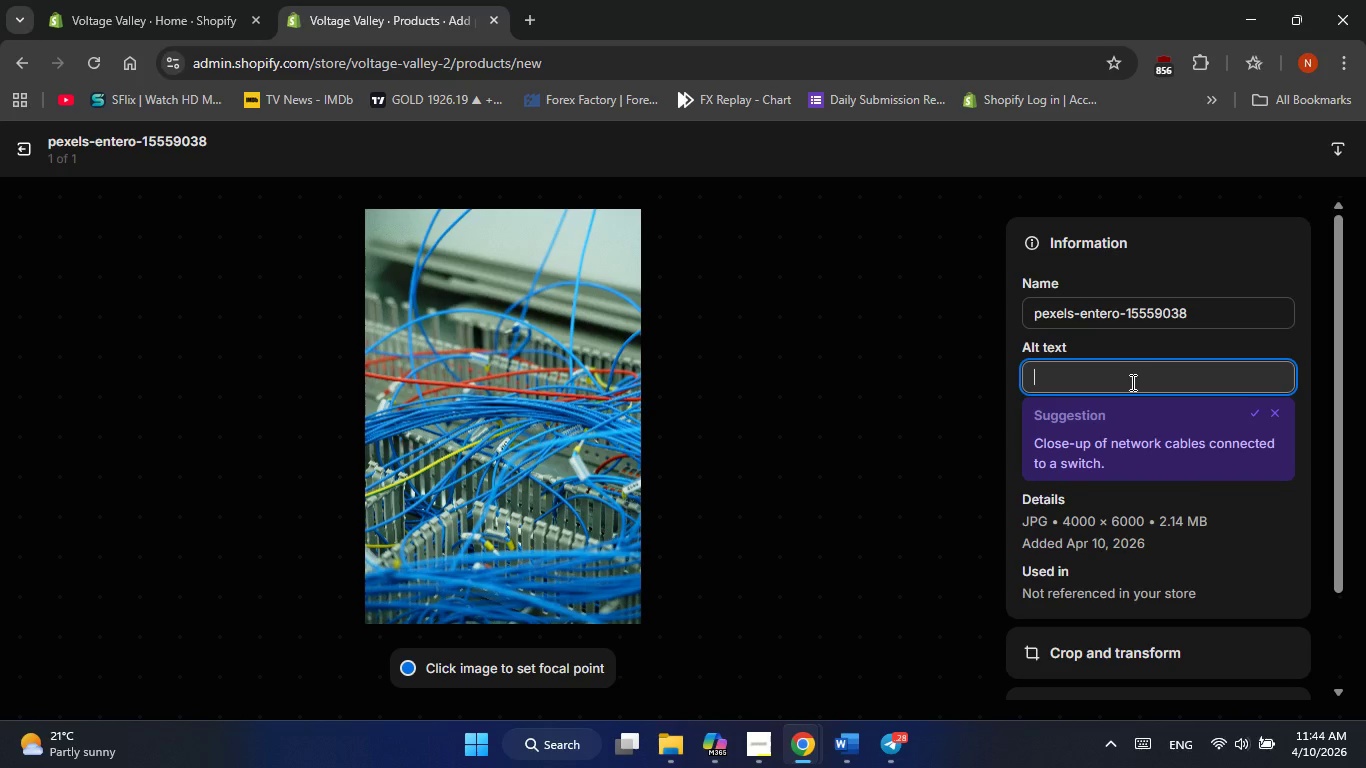 
left_click([1131, 382])
 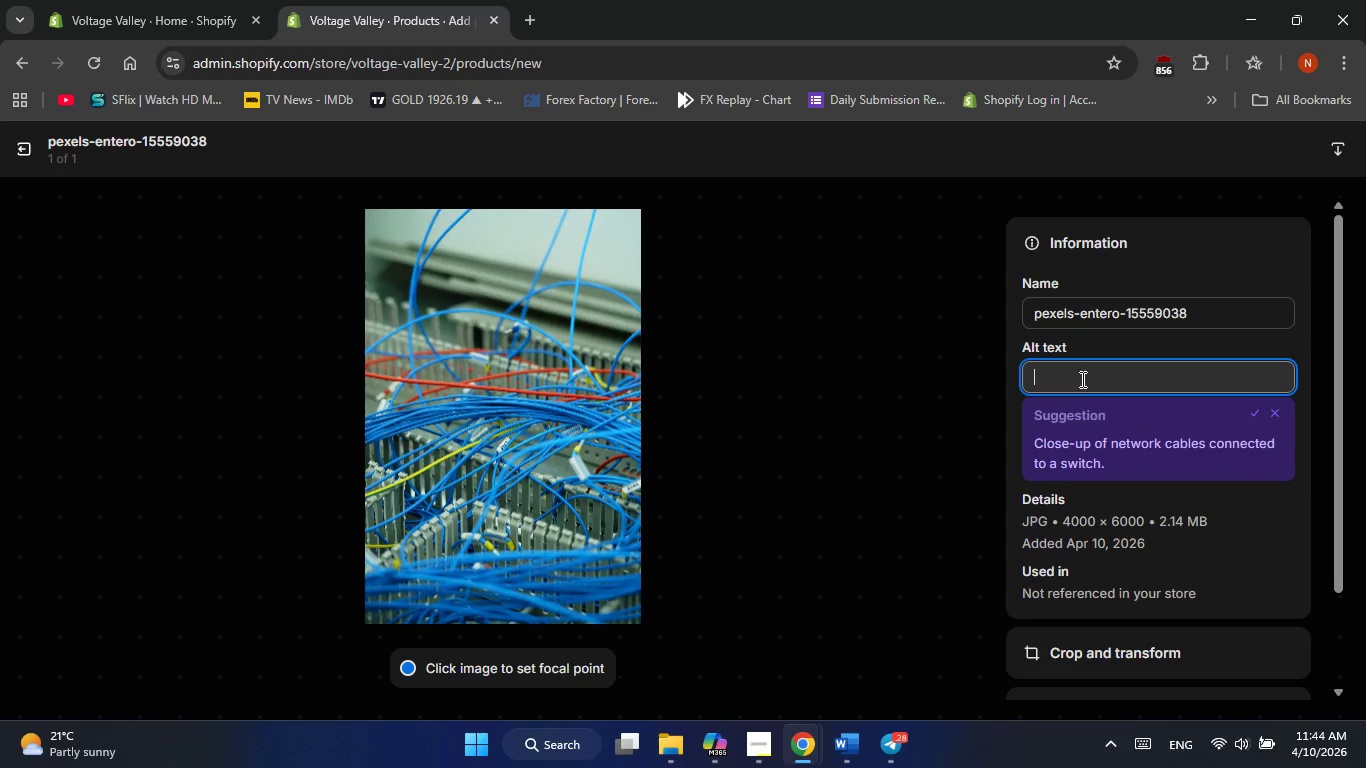 
left_click([1081, 379])
 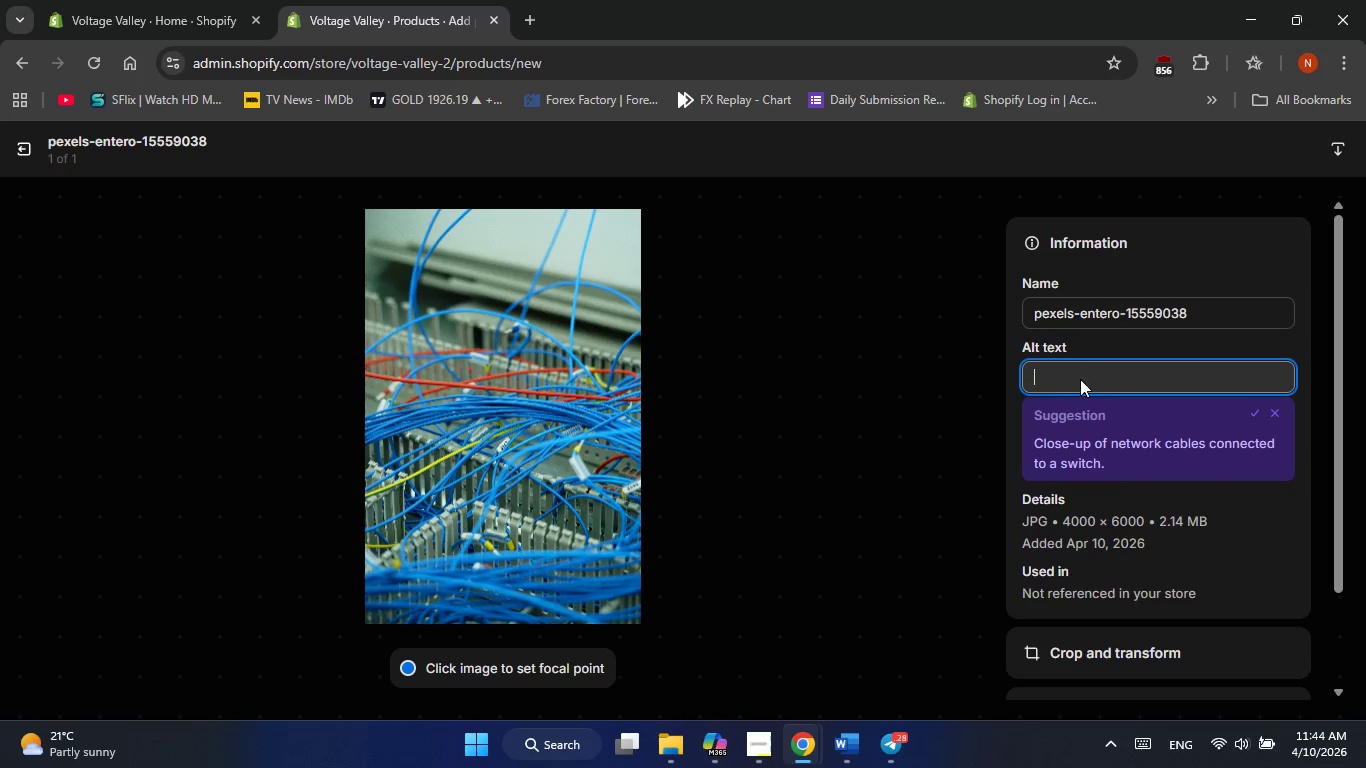 
right_click([1080, 379])
 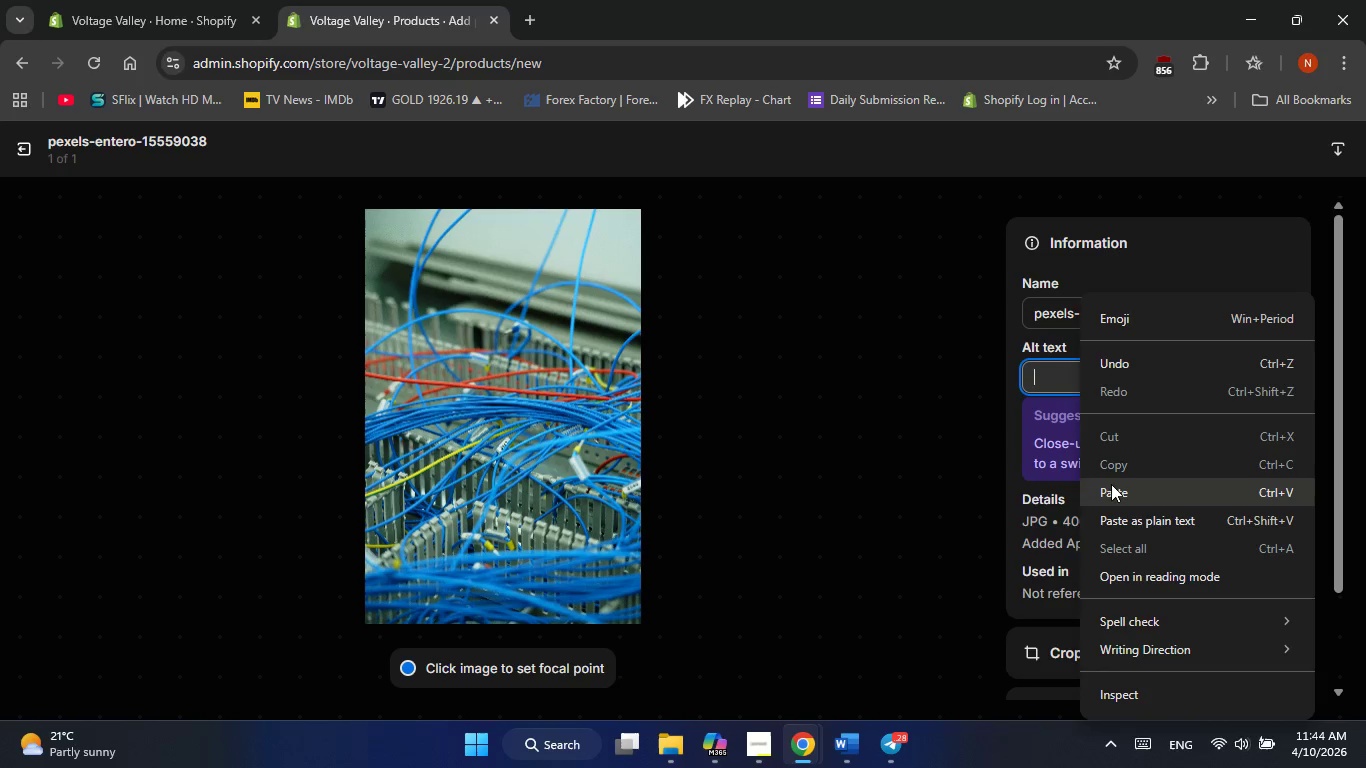 
left_click([1110, 490])
 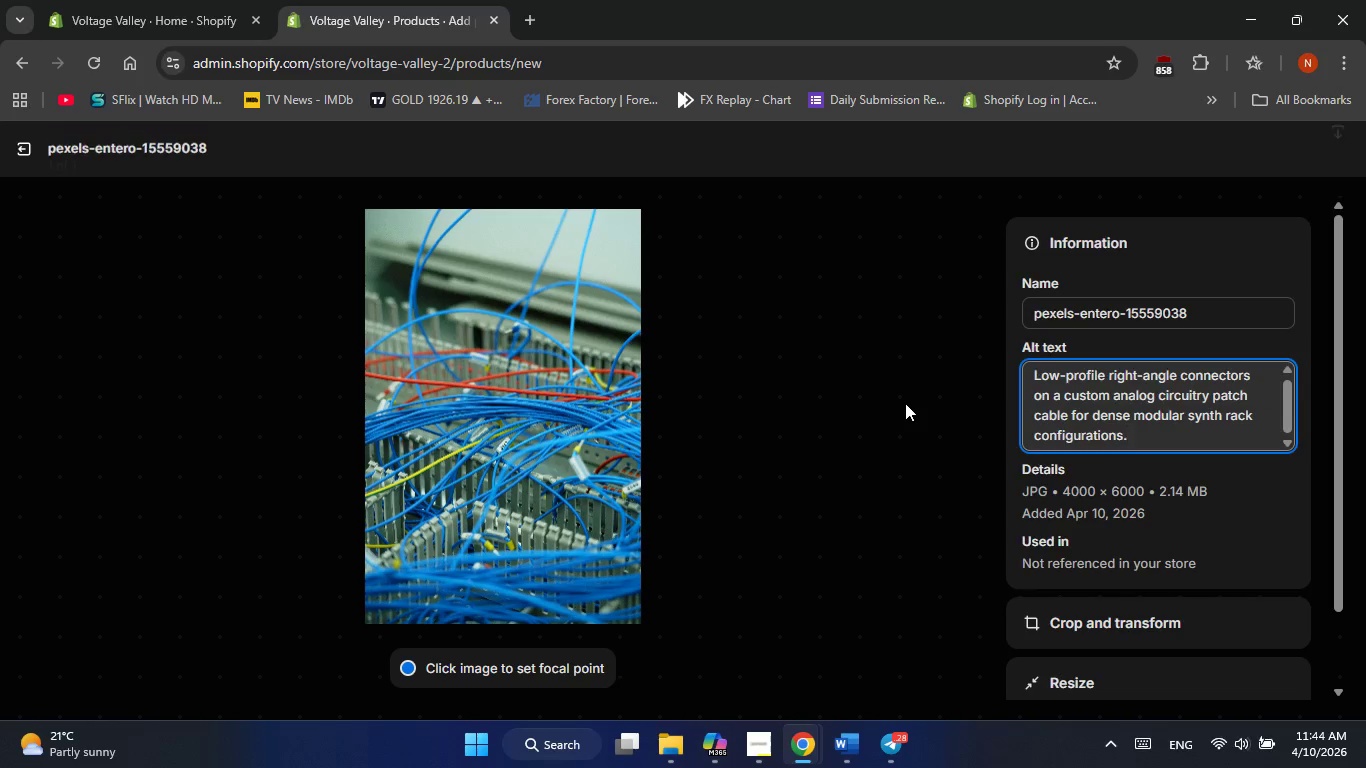 
left_click([905, 403])
 